 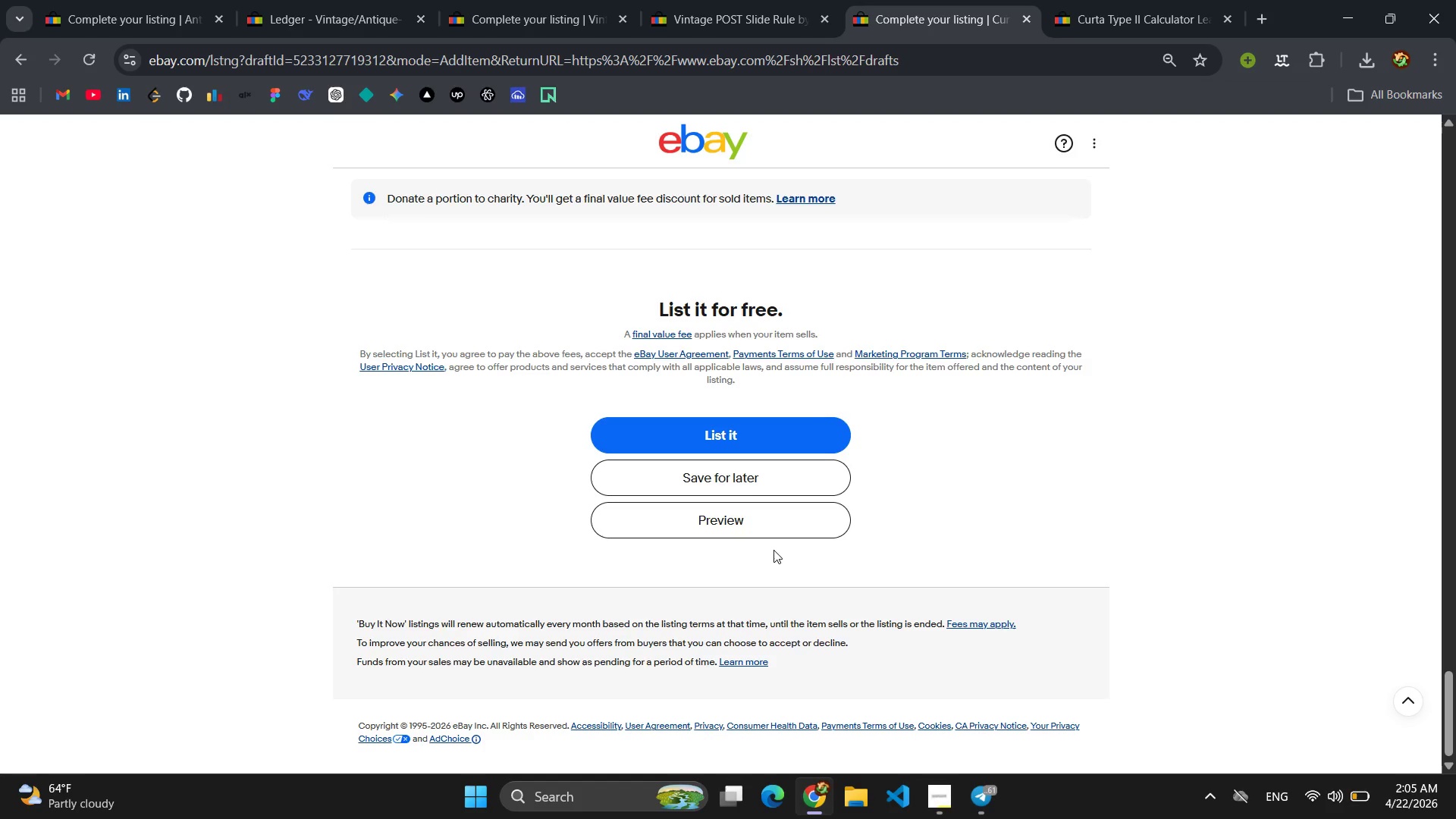 
left_click([114, 0])
 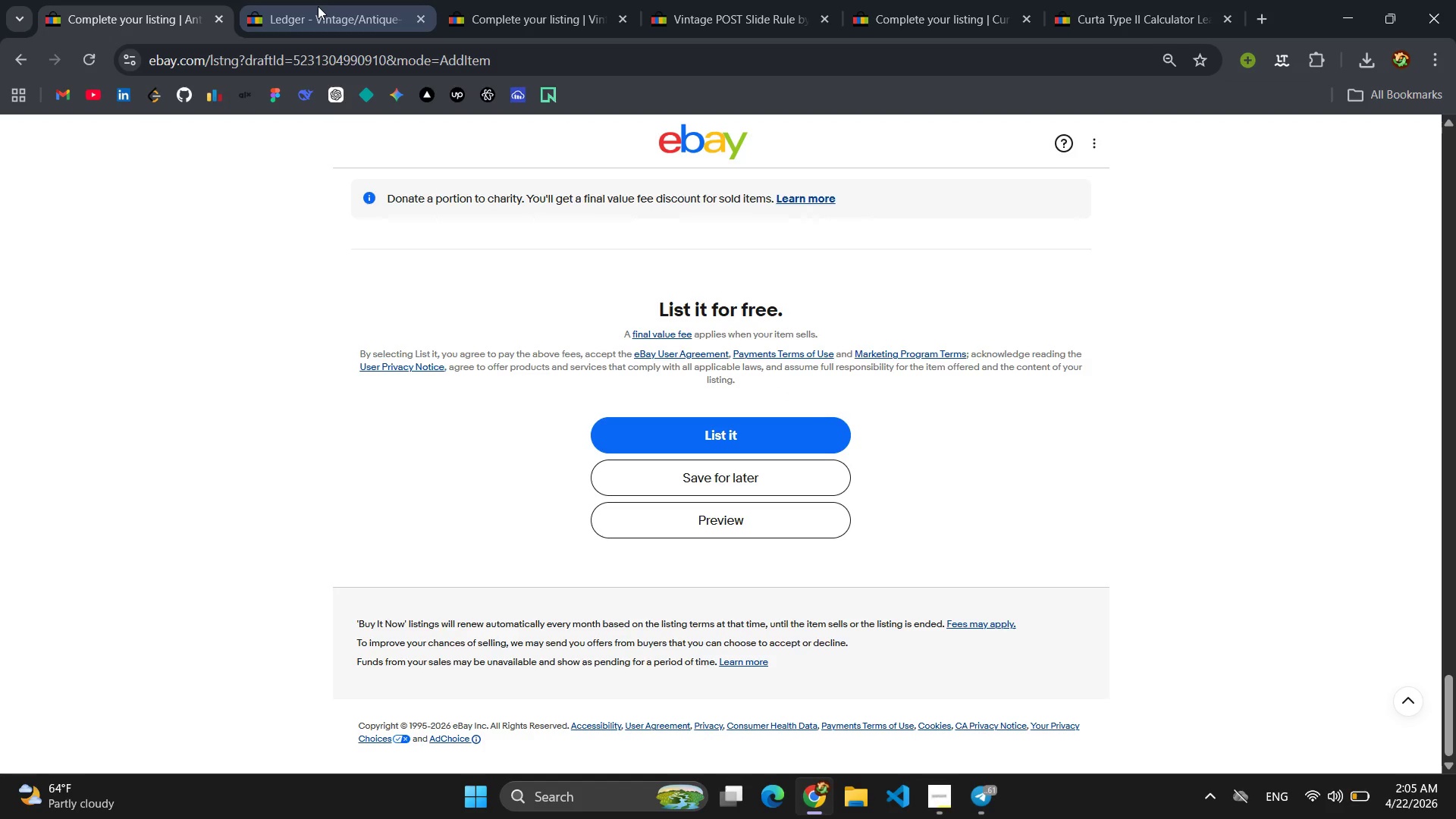 
left_click([318, 8])
 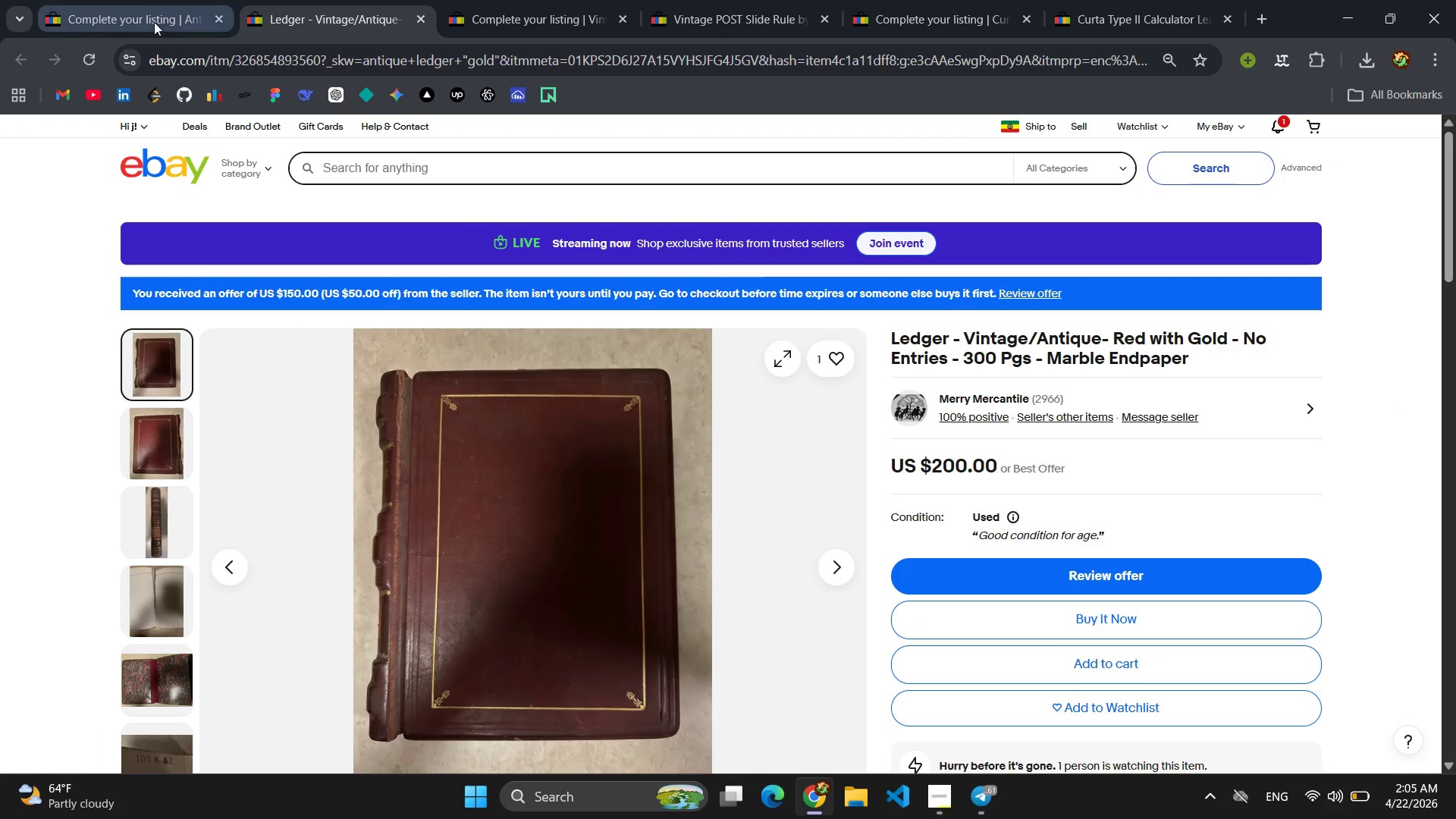 
left_click([152, 22])
 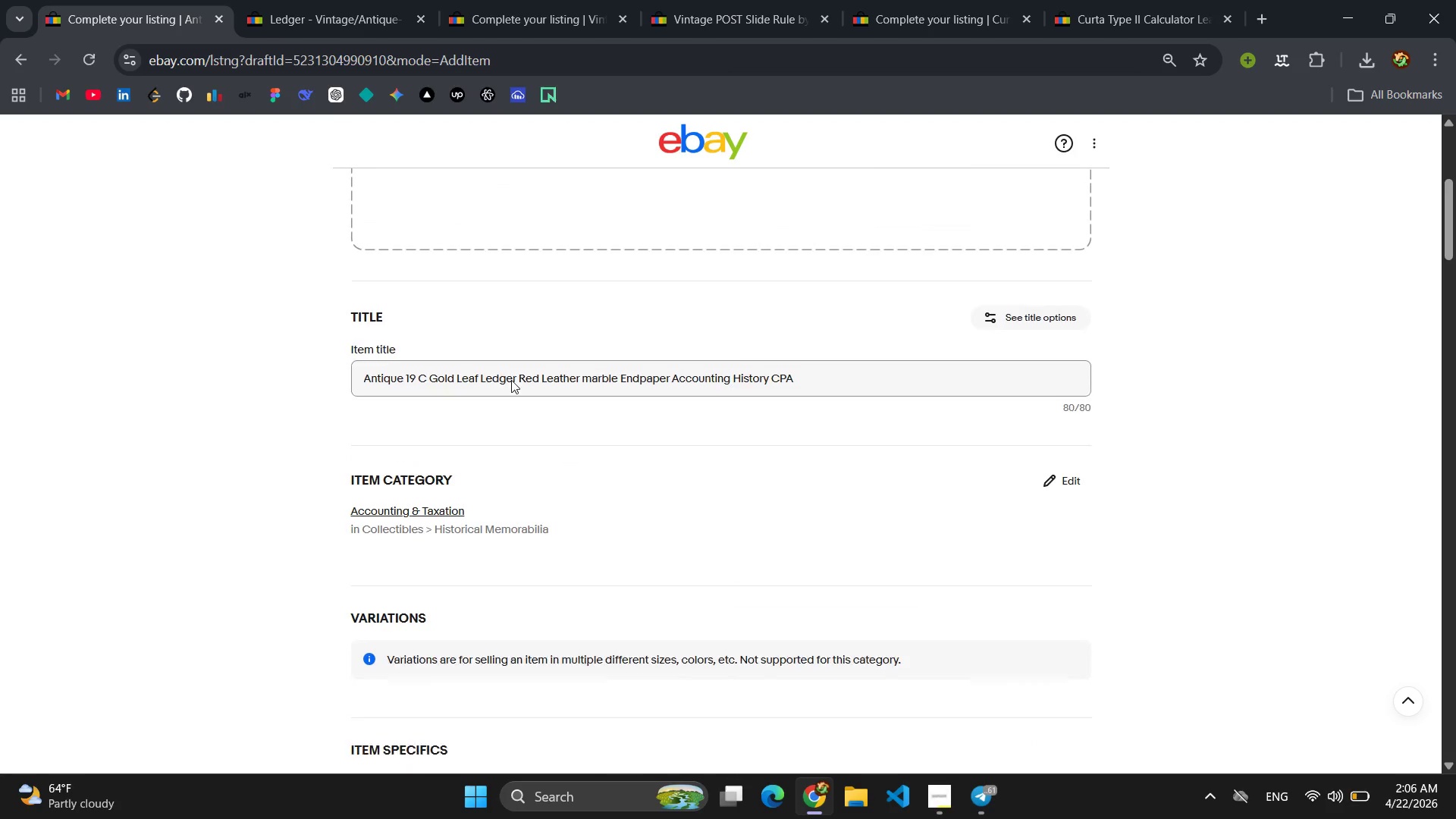 
wait(8.3)
 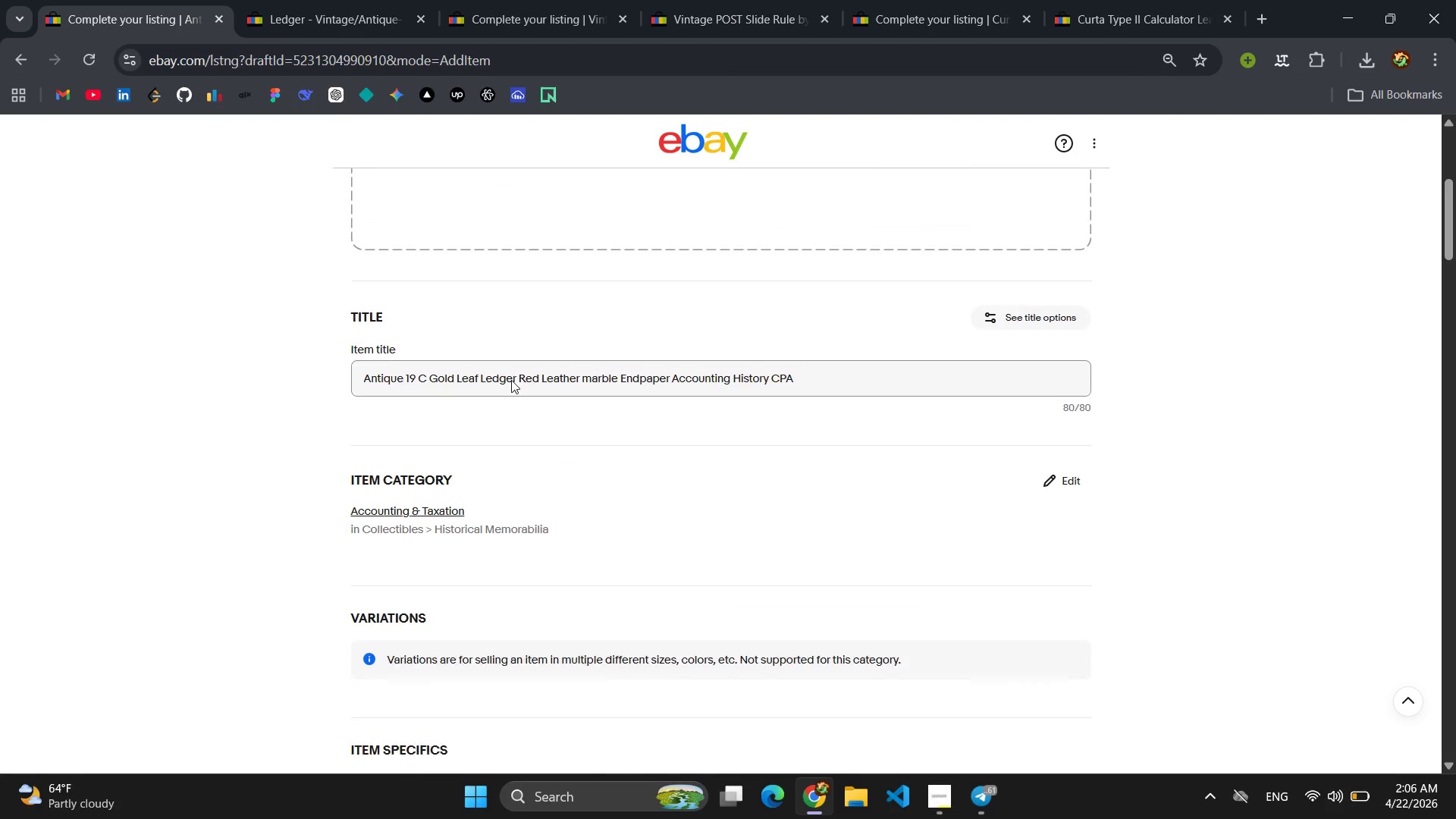 
key(Meta+Shift+ShiftLeft)
 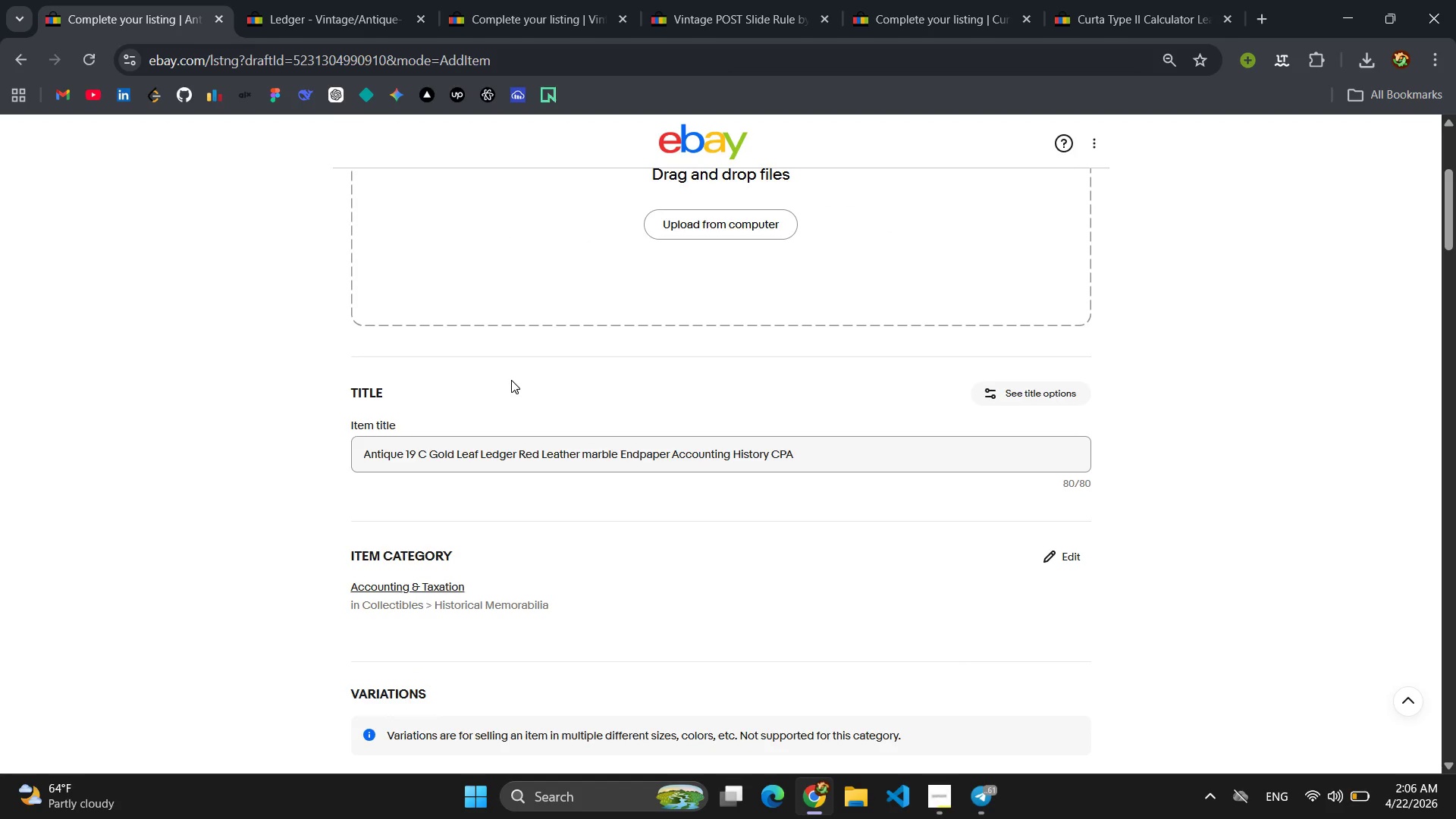 
key(Meta+MetaLeft)
 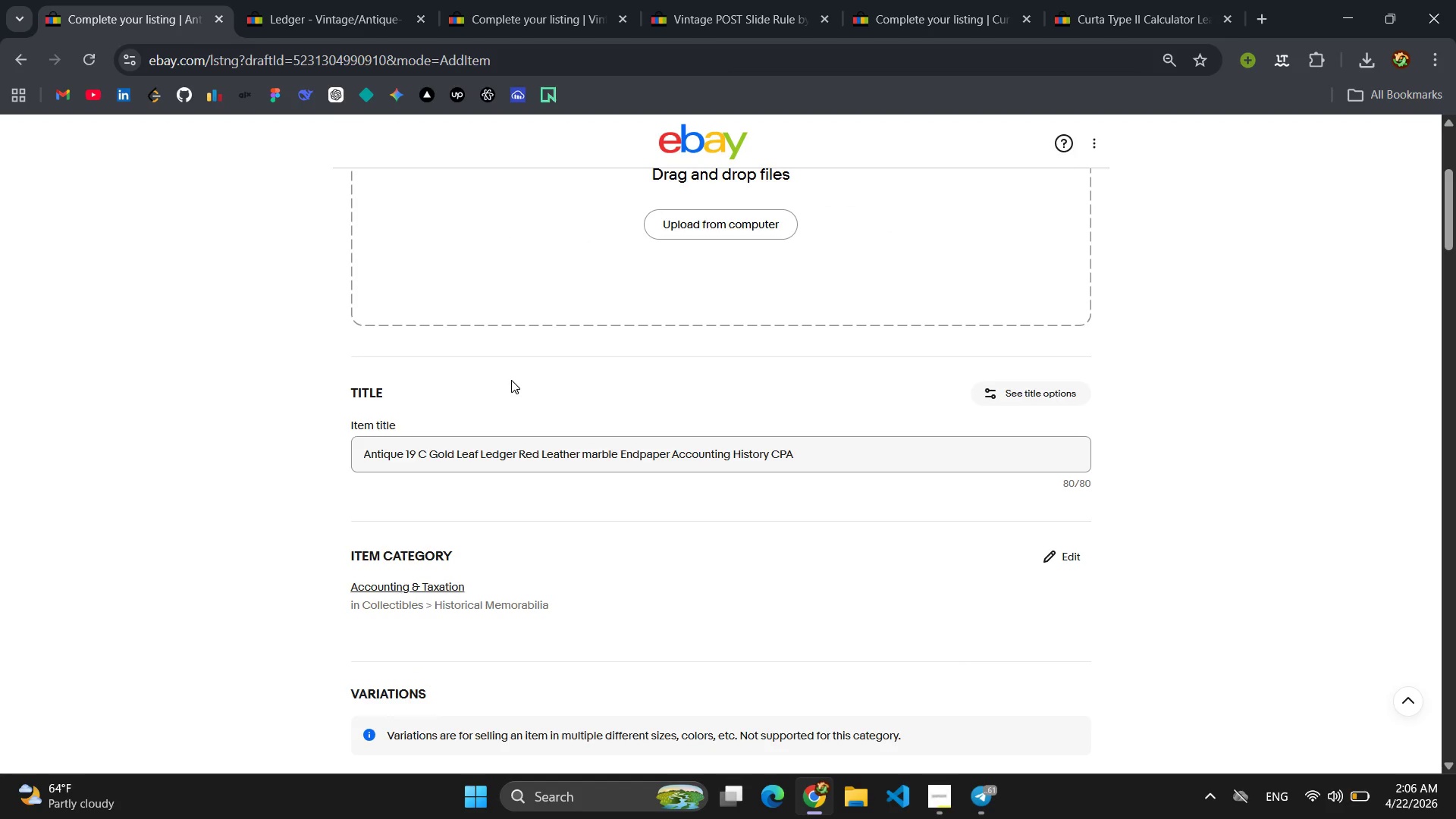 
key(Meta+Shift+S)
 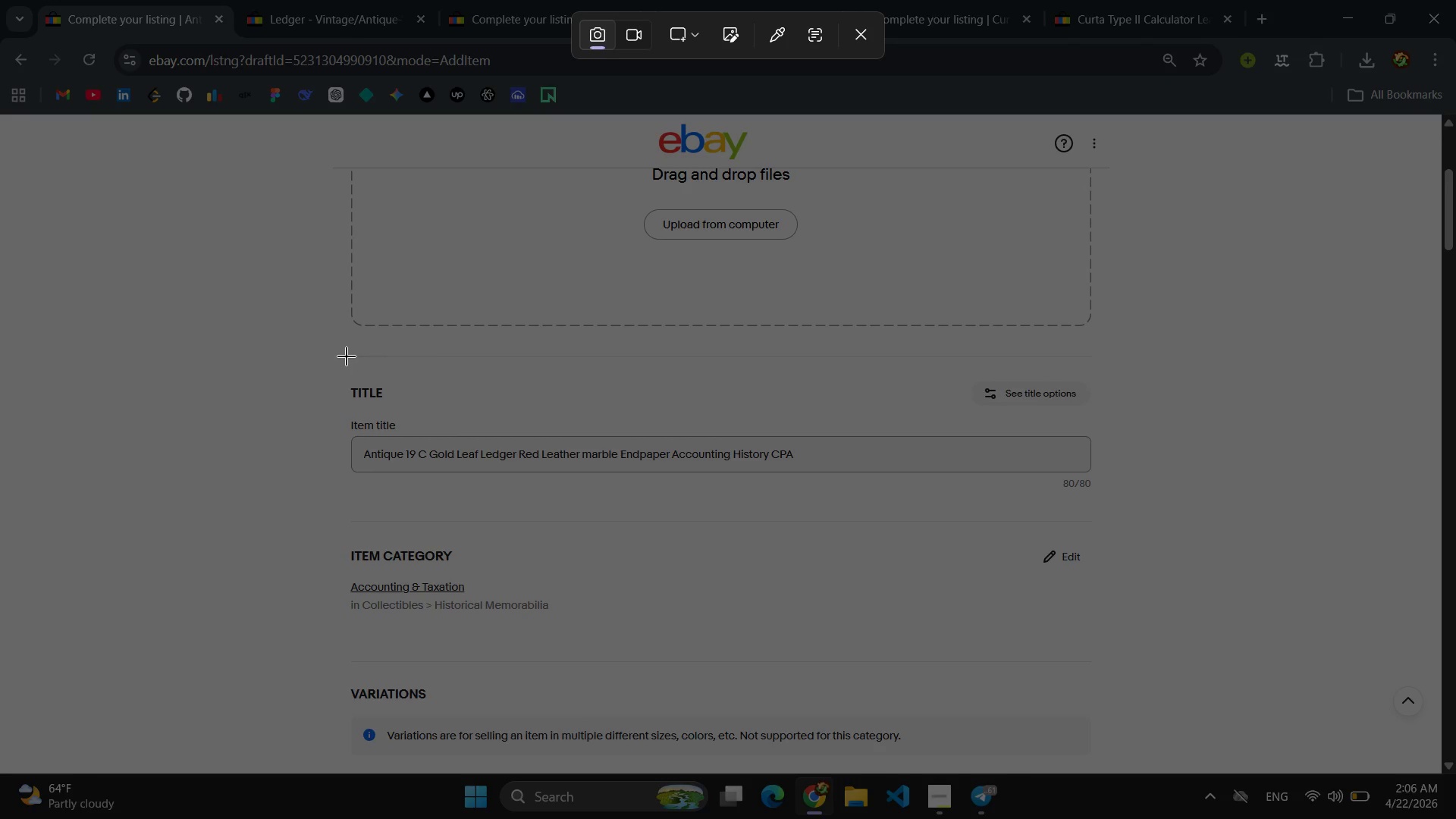 
left_click_drag(start_coordinate=[348, 356], to_coordinate=[1106, 526])
 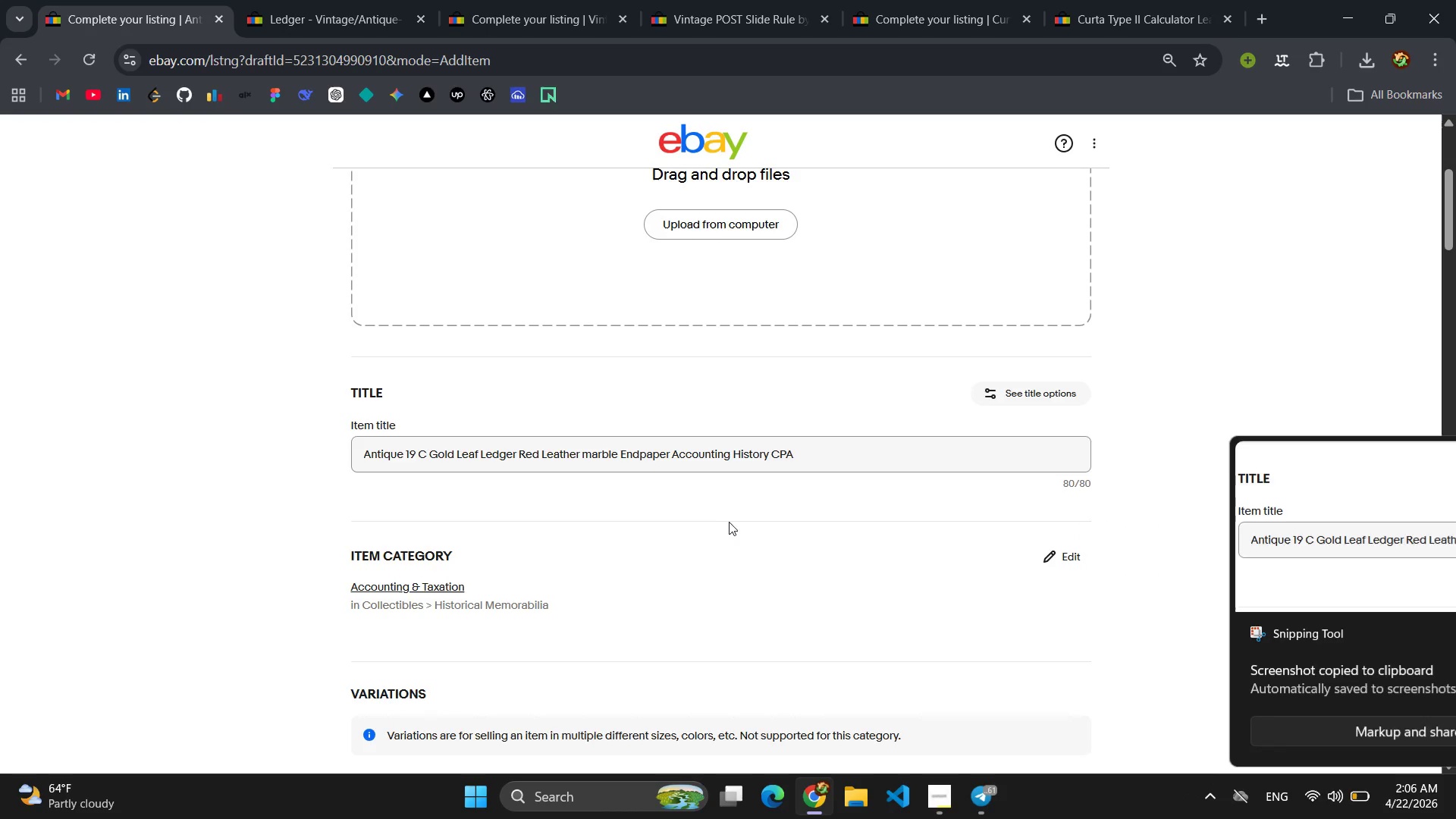 
scroll: coordinate [726, 519], scroll_direction: down, amount: 5.0
 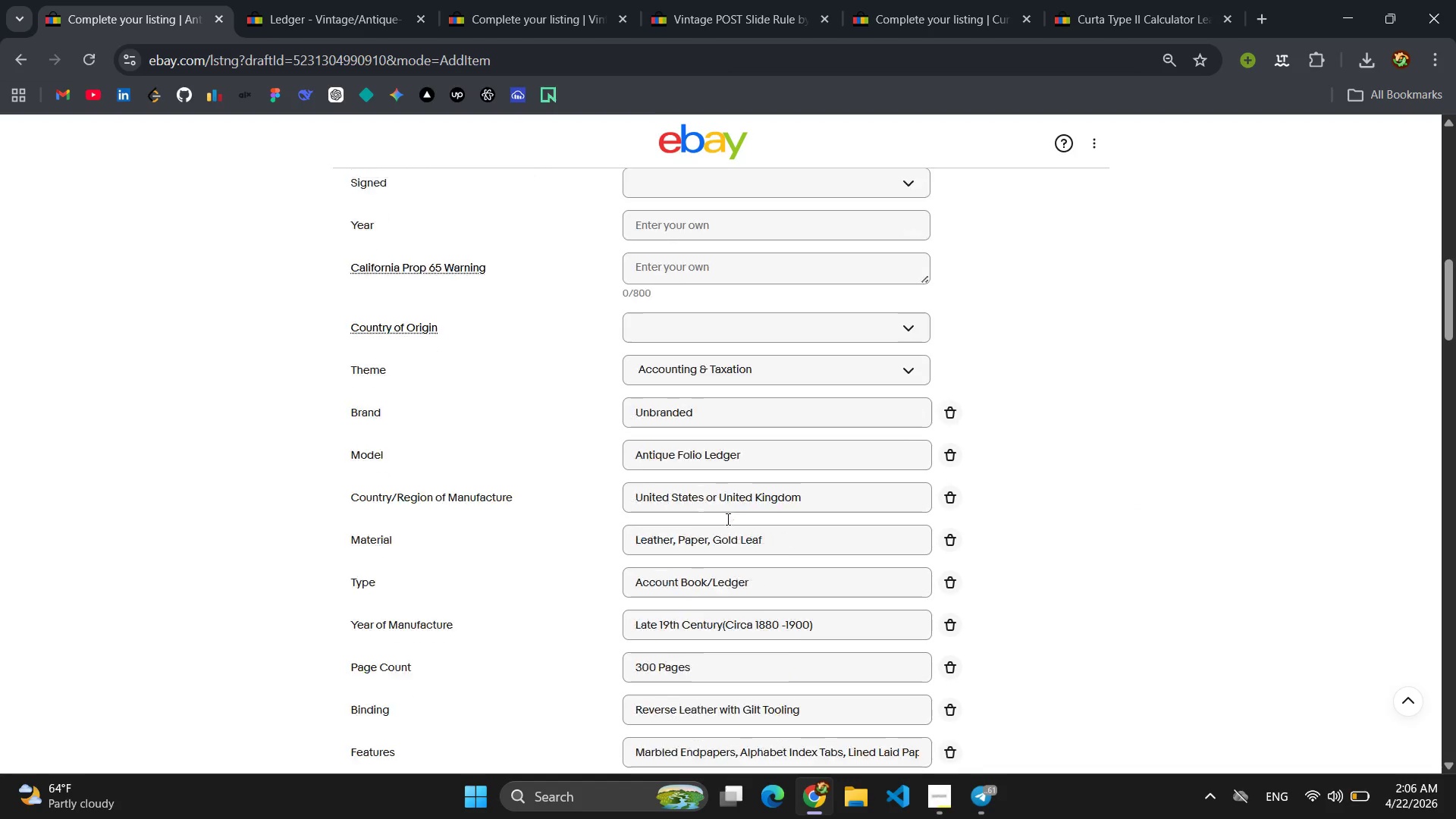 
wait(7.89)
 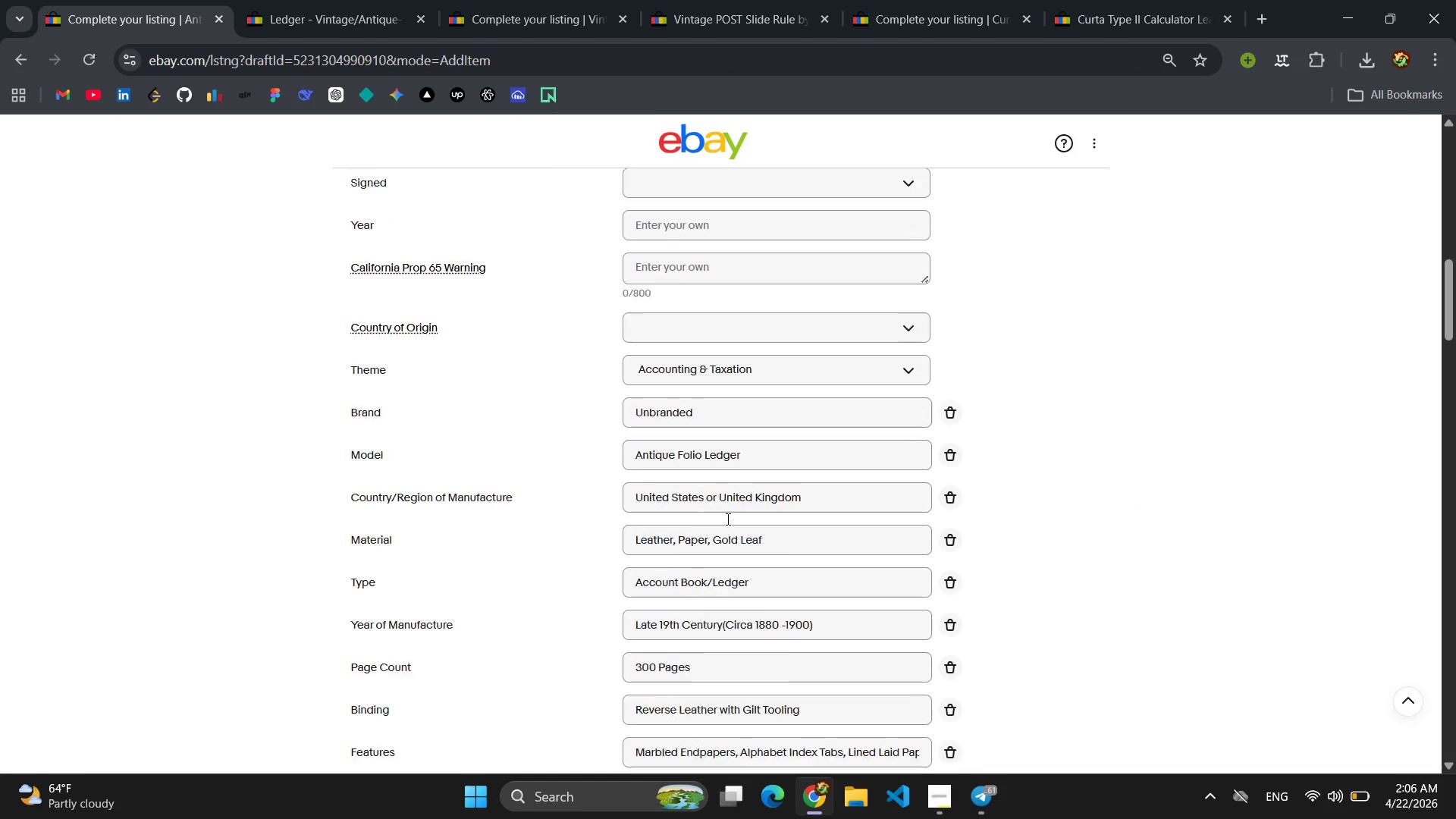 
key(Meta+Shift+S)
 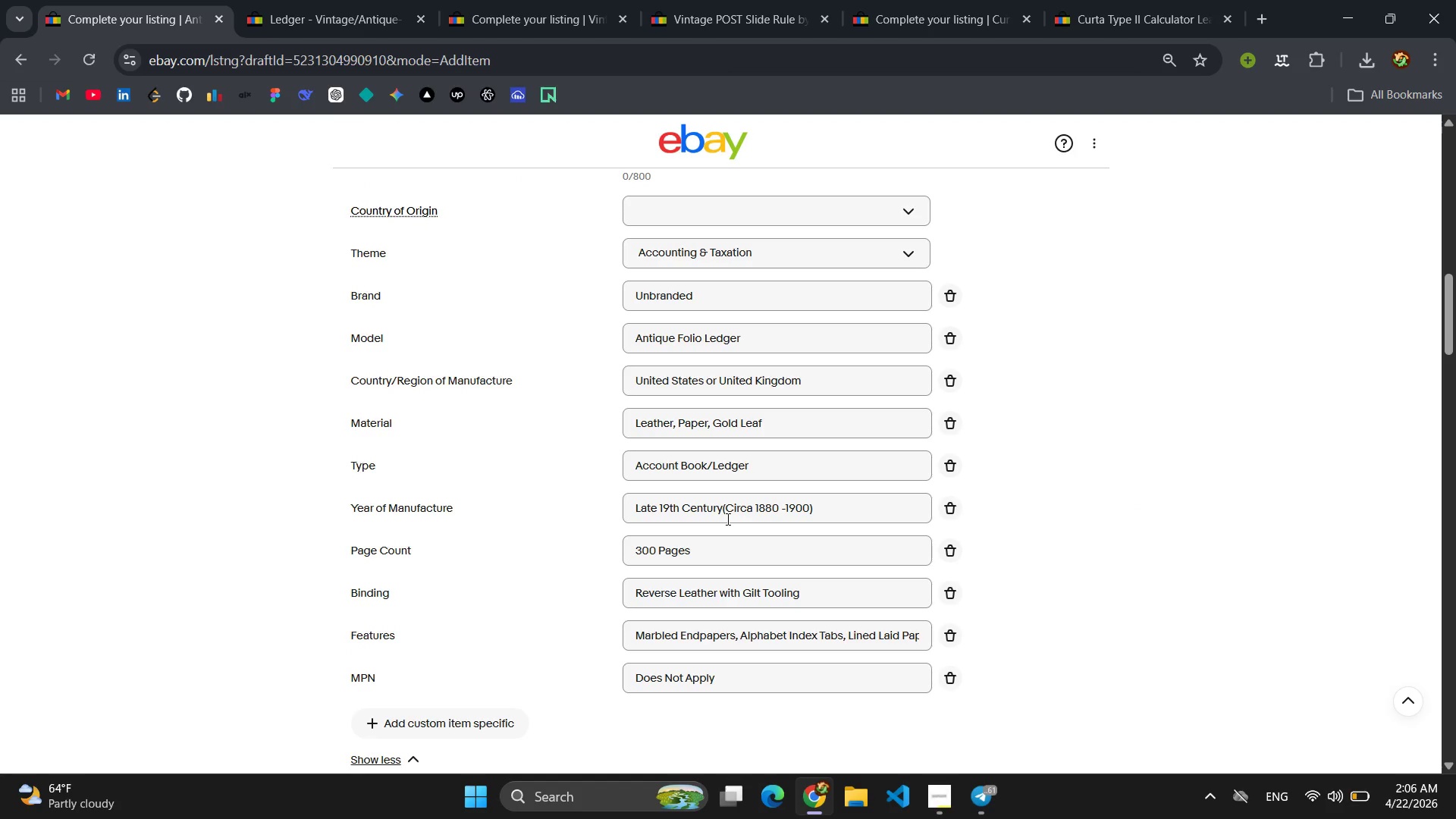 
left_click_drag(start_coordinate=[317, 167], to_coordinate=[1051, 742])
 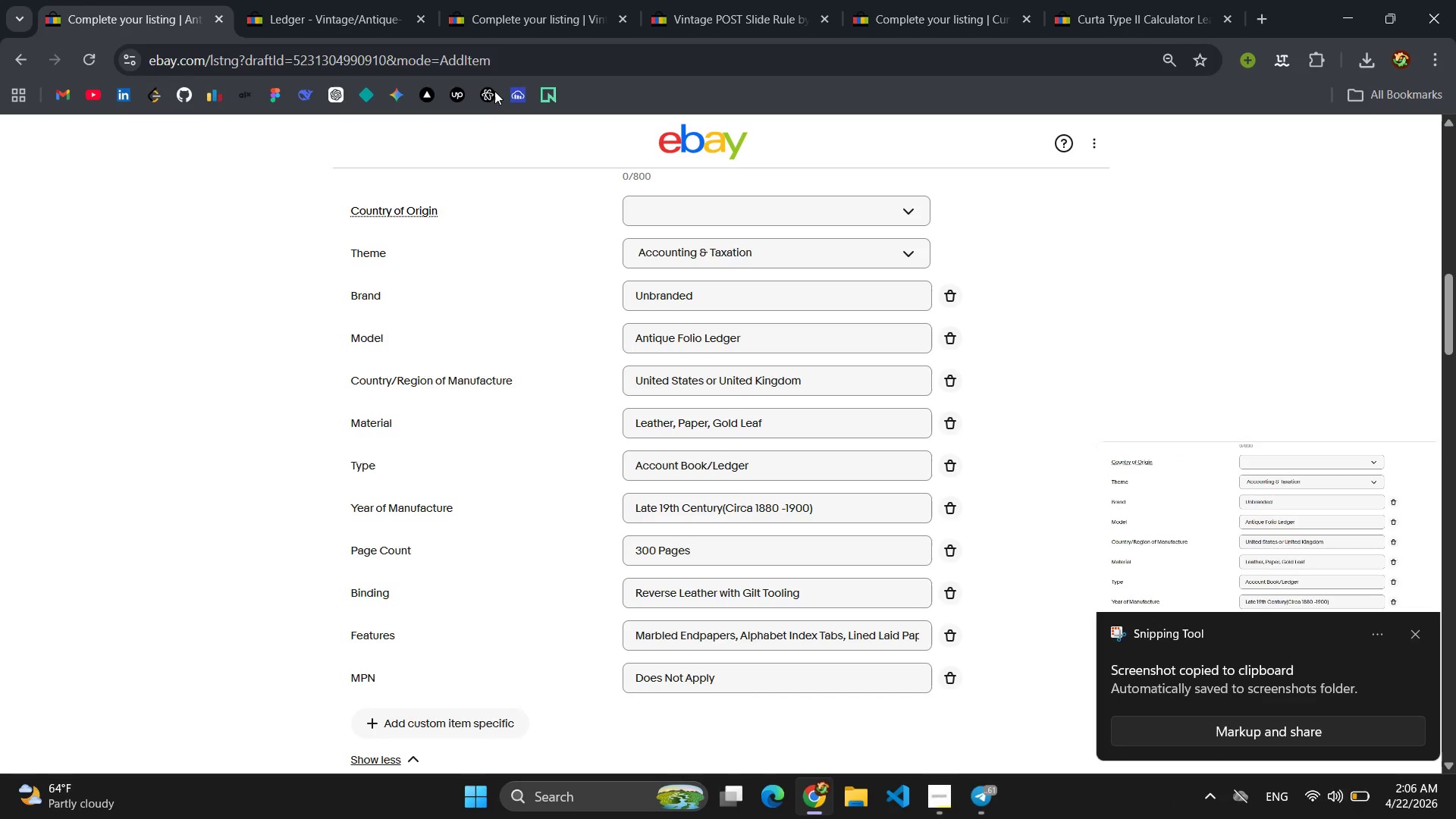 
left_click([337, 8])
 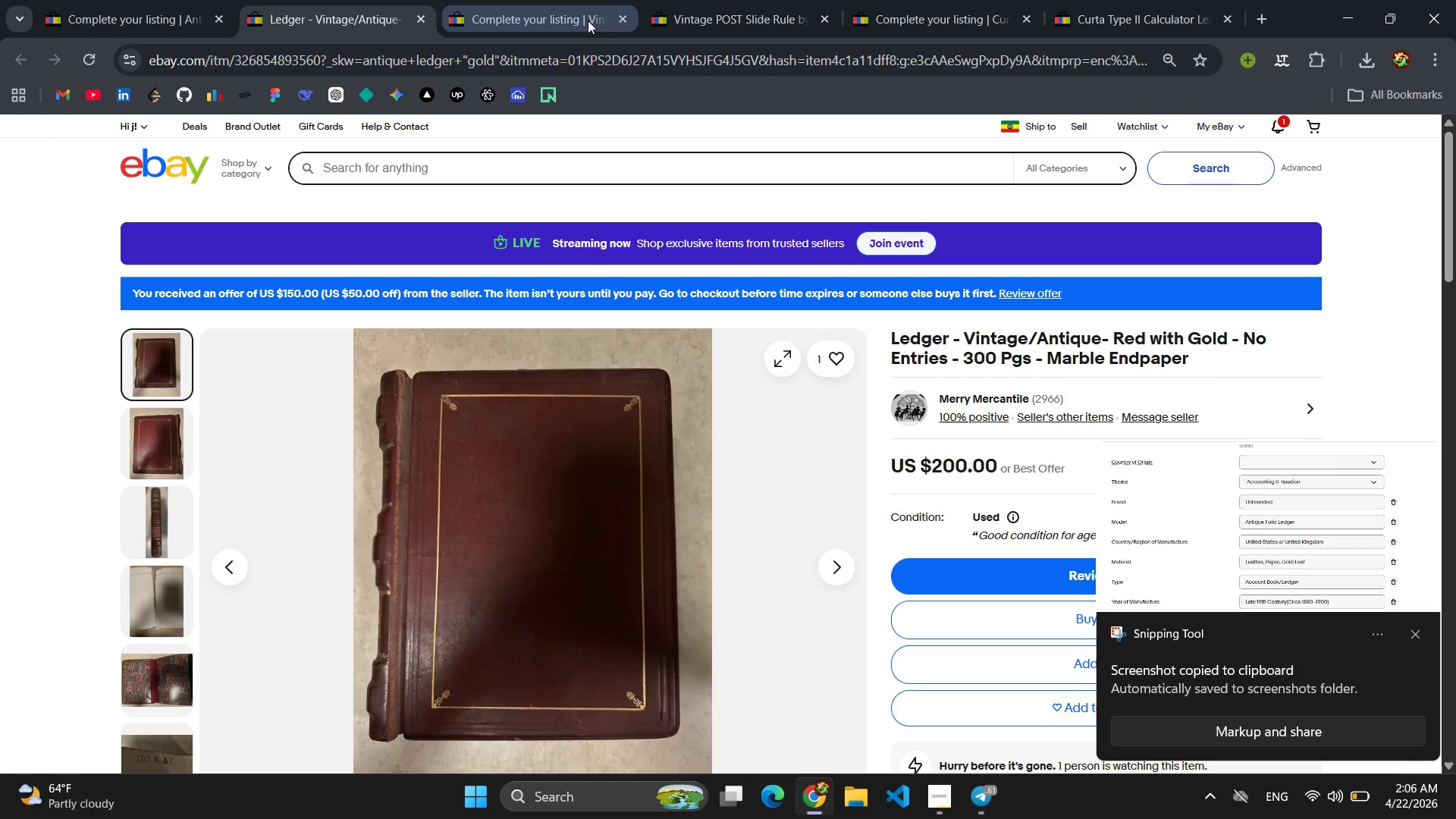 
left_click([500, 20])
 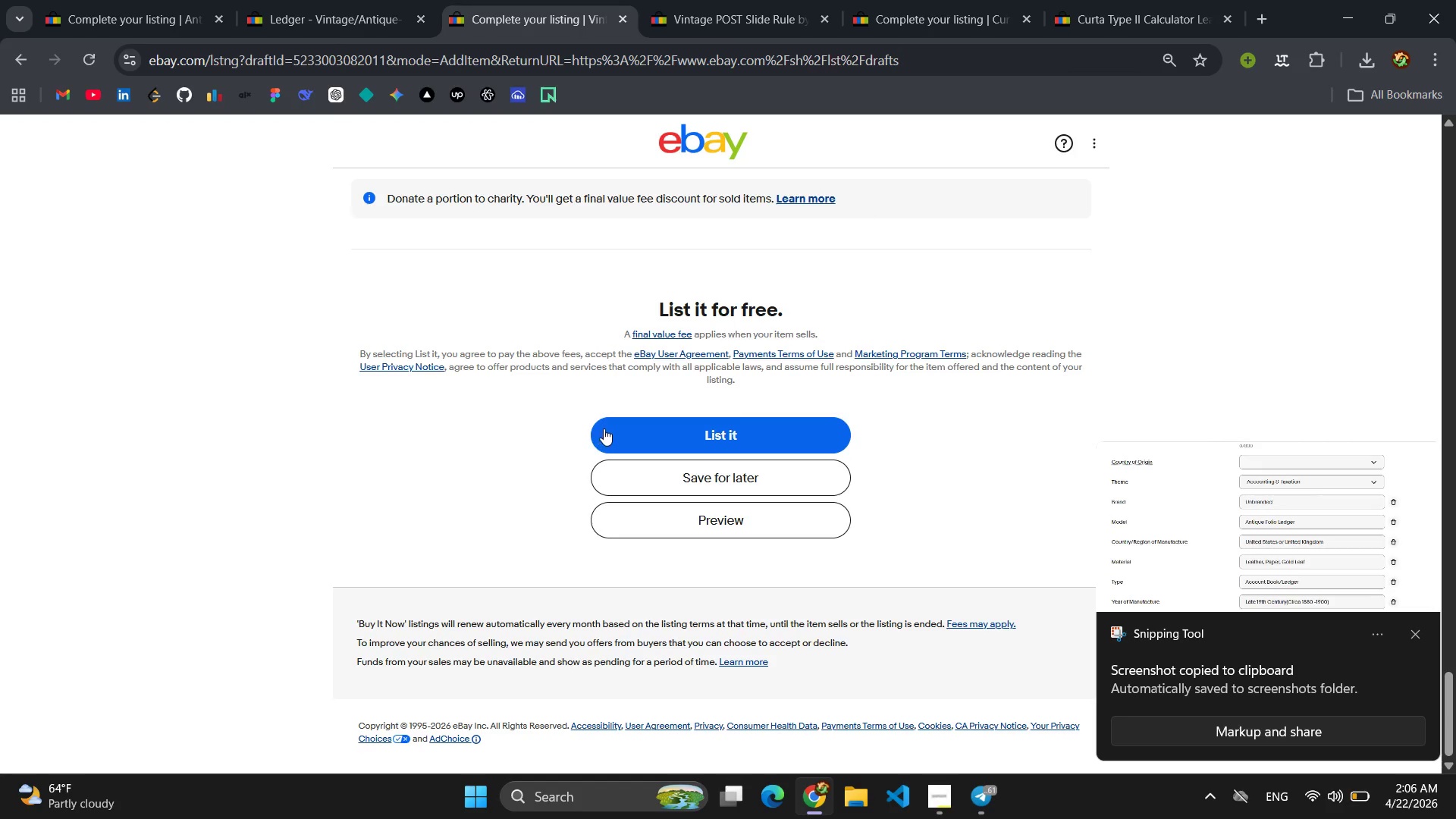 
scroll: coordinate [717, 386], scroll_direction: up, amount: 41.0
 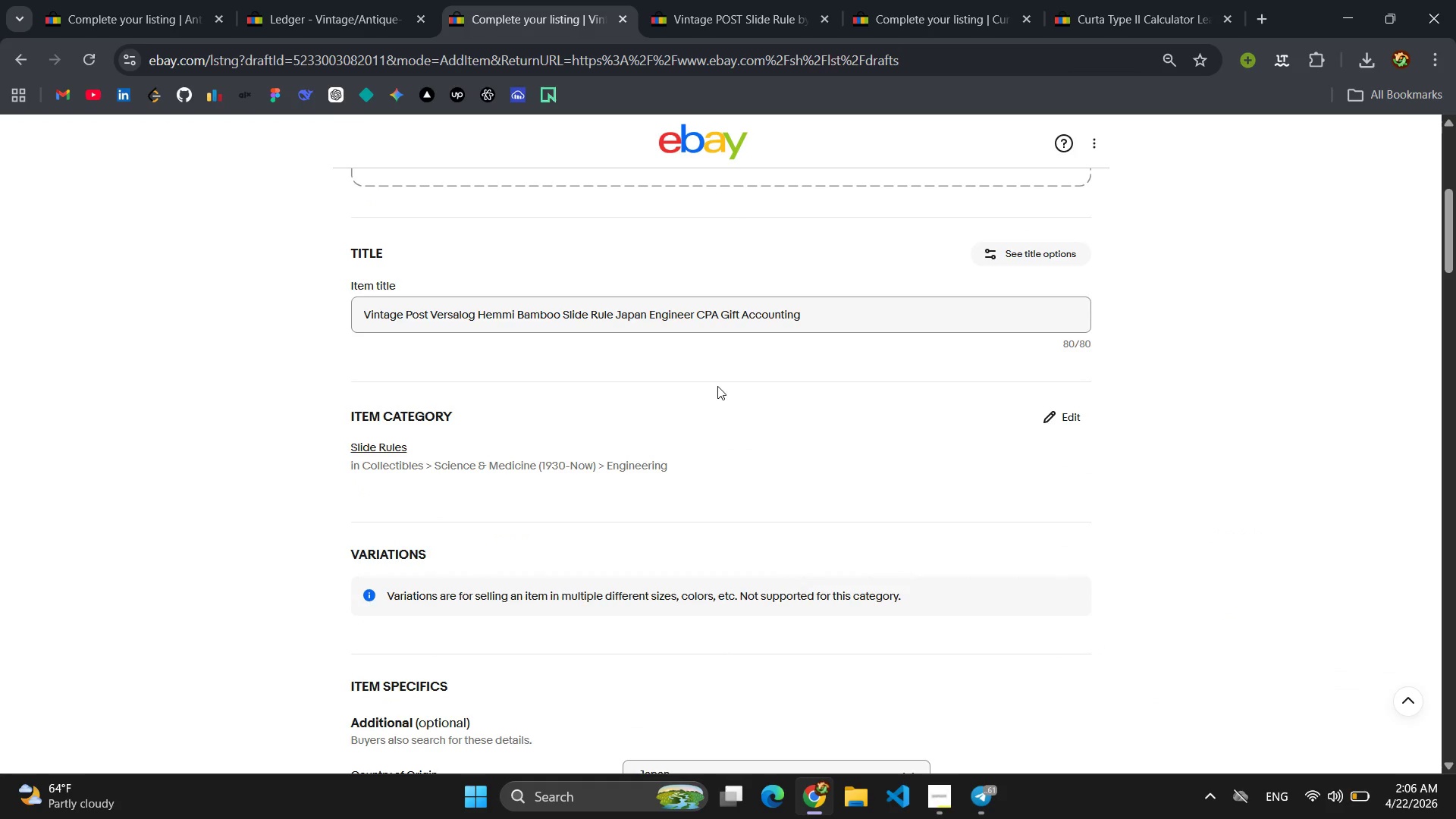 
key(Meta+Shift+S)
 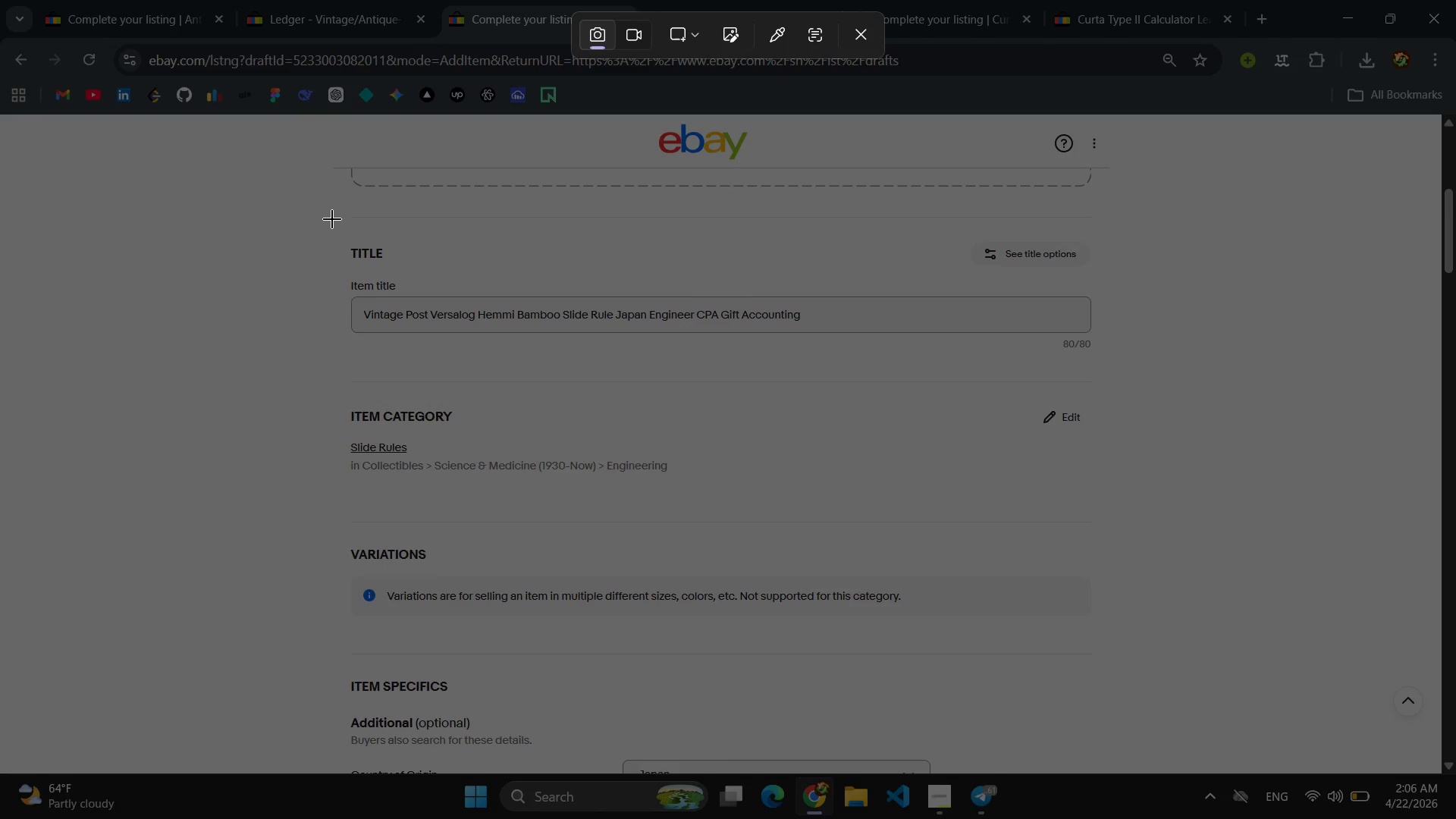 
left_click_drag(start_coordinate=[335, 215], to_coordinate=[1104, 384])
 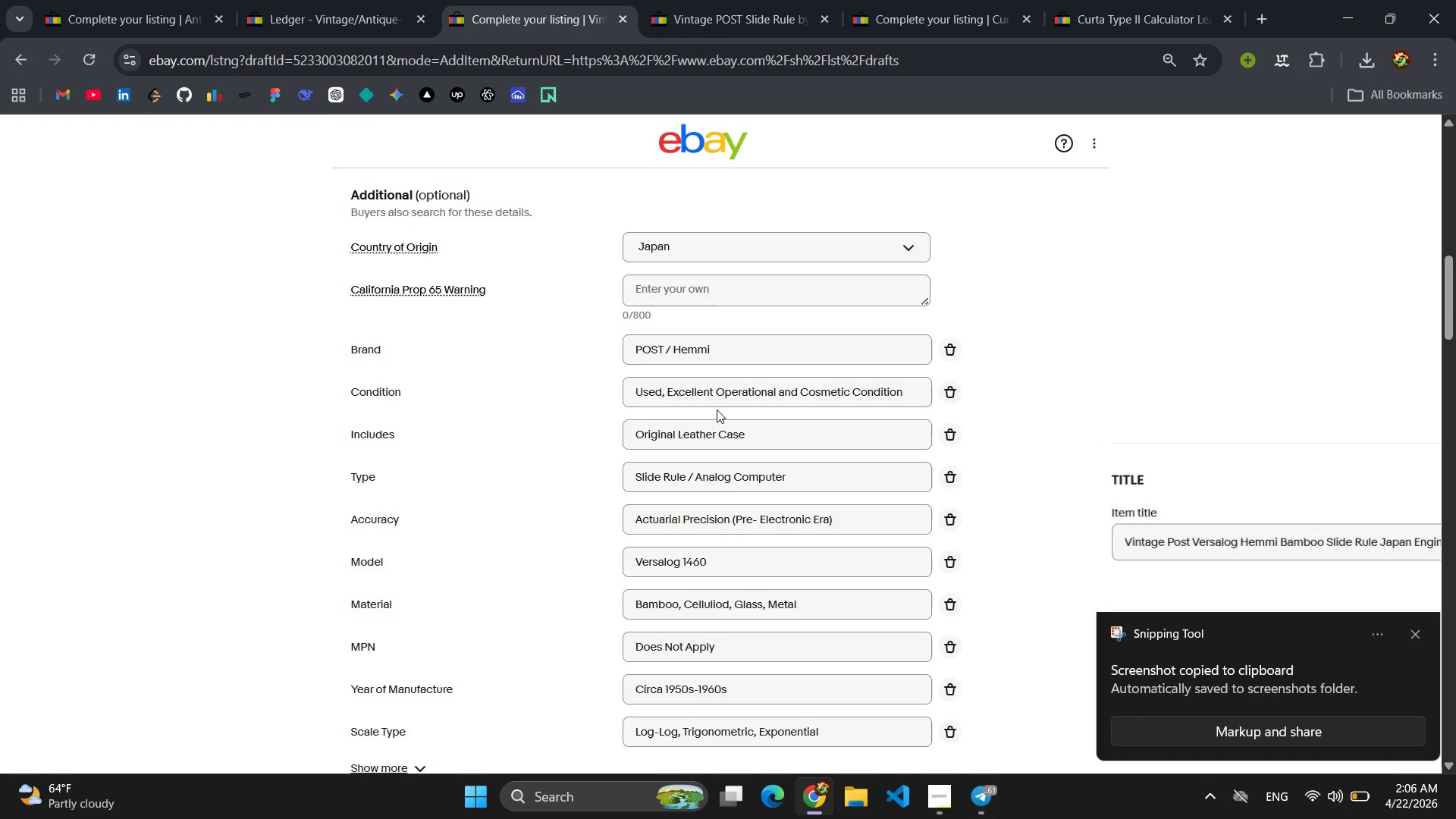 
wait(8.31)
 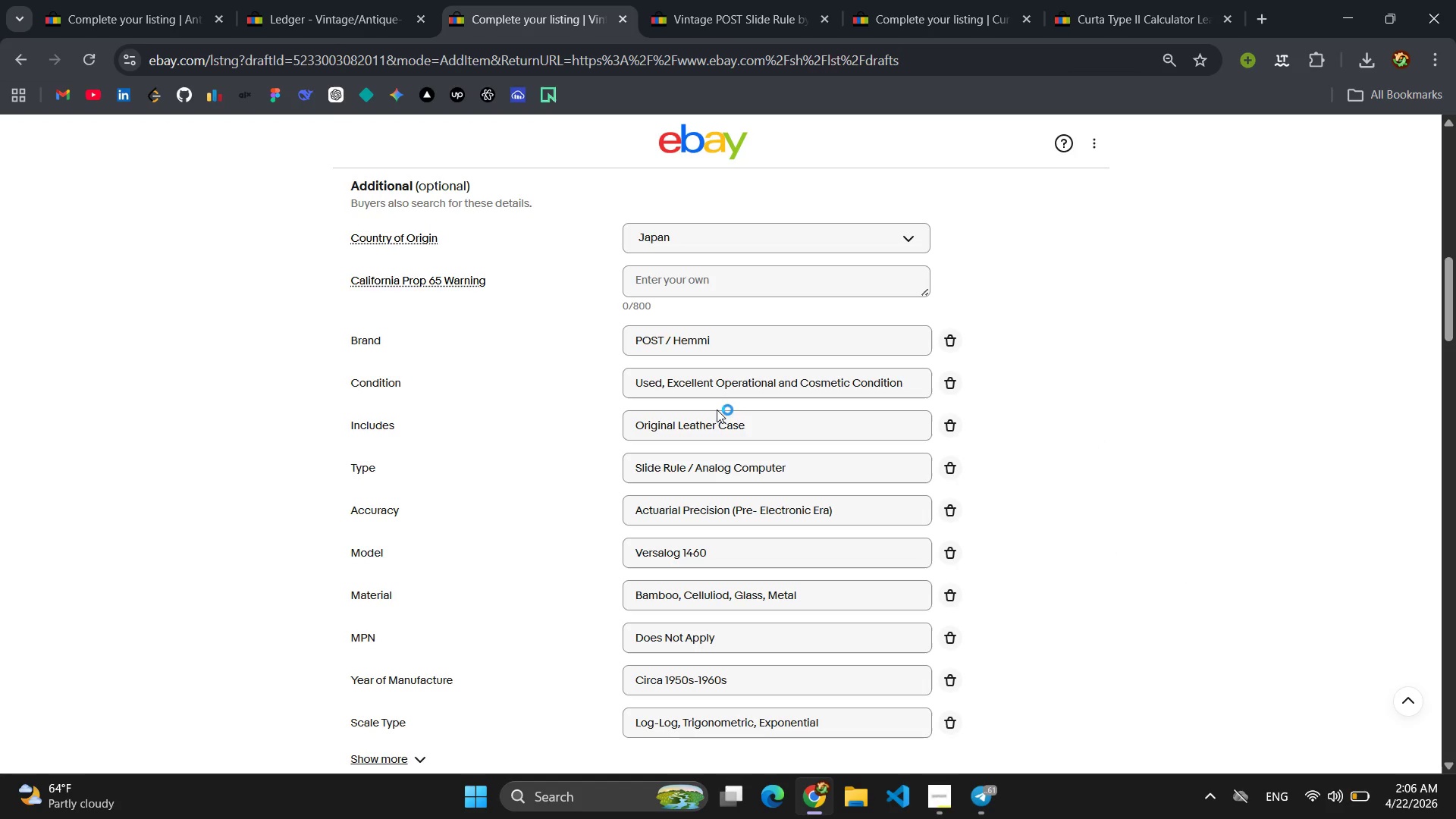 
key(Meta+MetaLeft)
 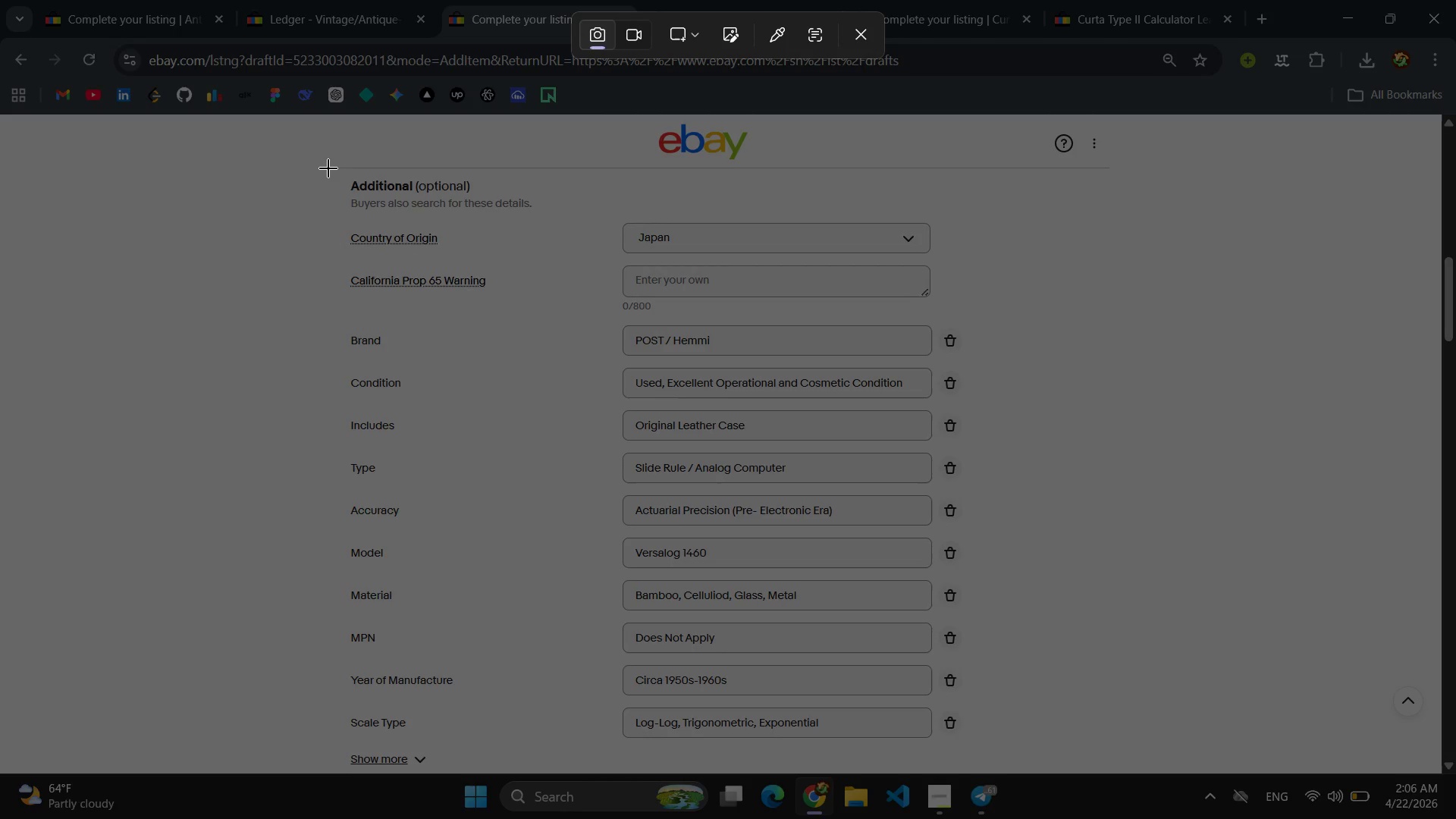 
key(Meta+Shift+ShiftLeft)
 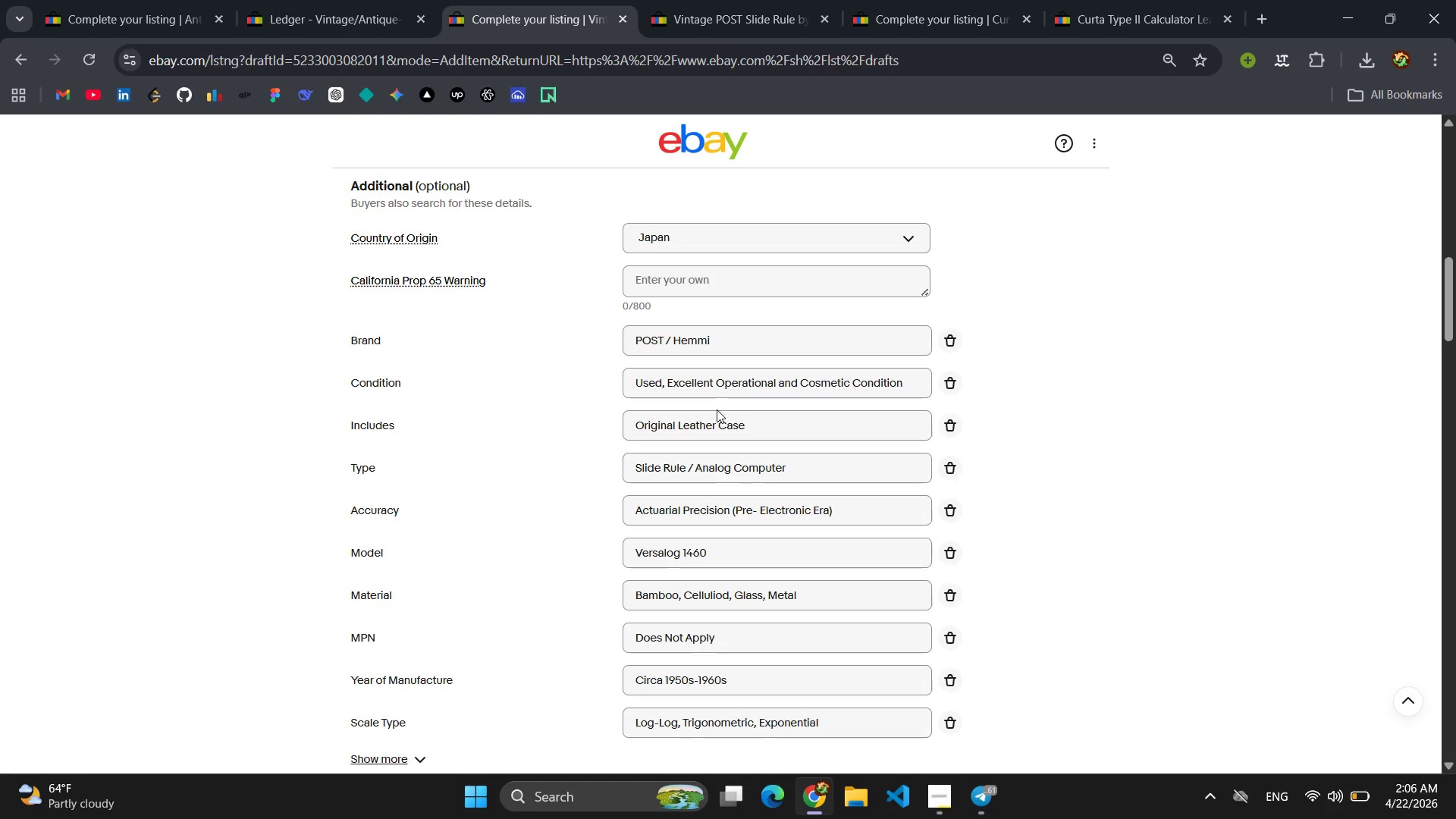 
key(Meta+Shift+S)
 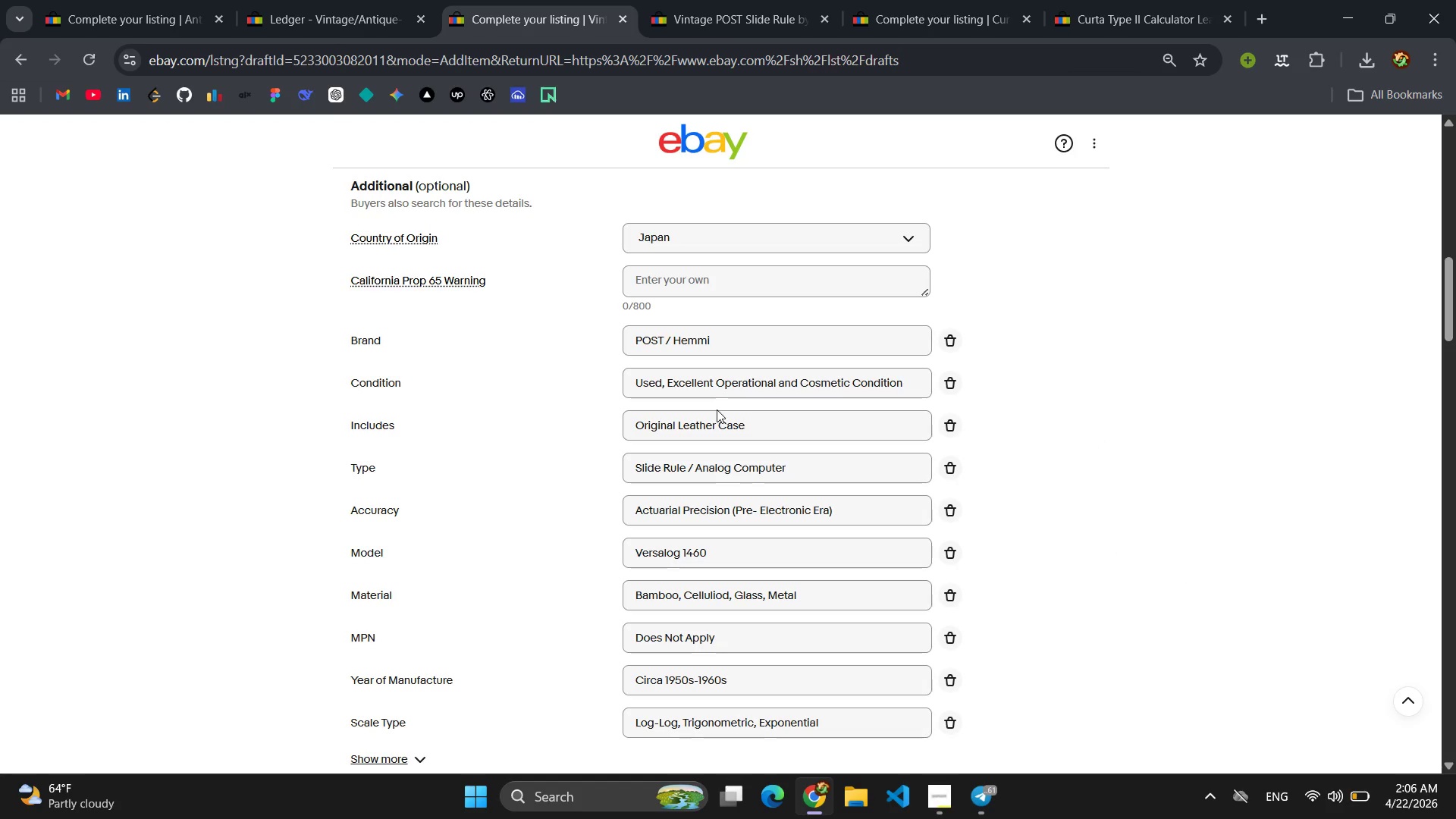 
left_click_drag(start_coordinate=[315, 160], to_coordinate=[1080, 760])
 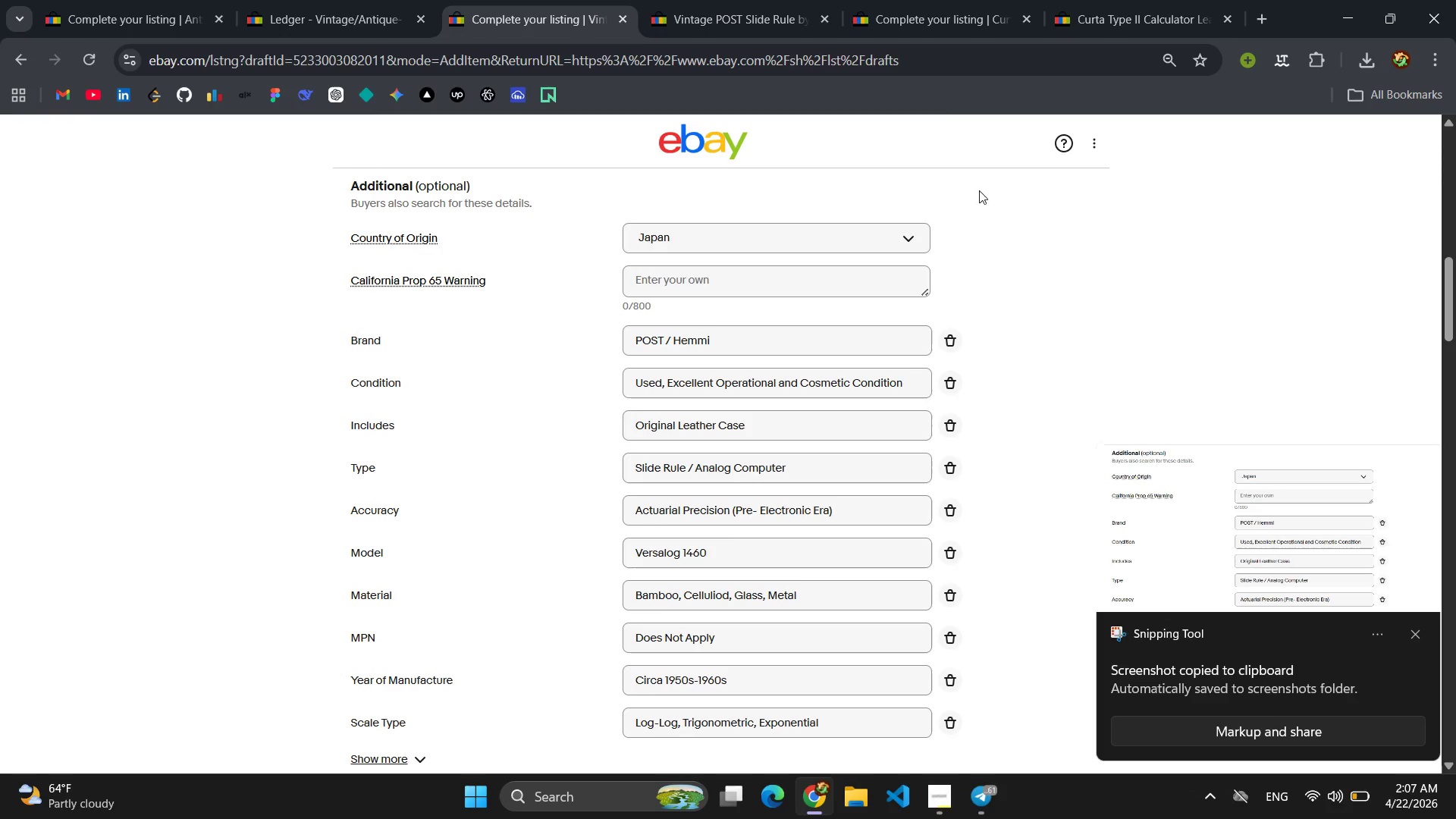 
left_click([933, 11])
 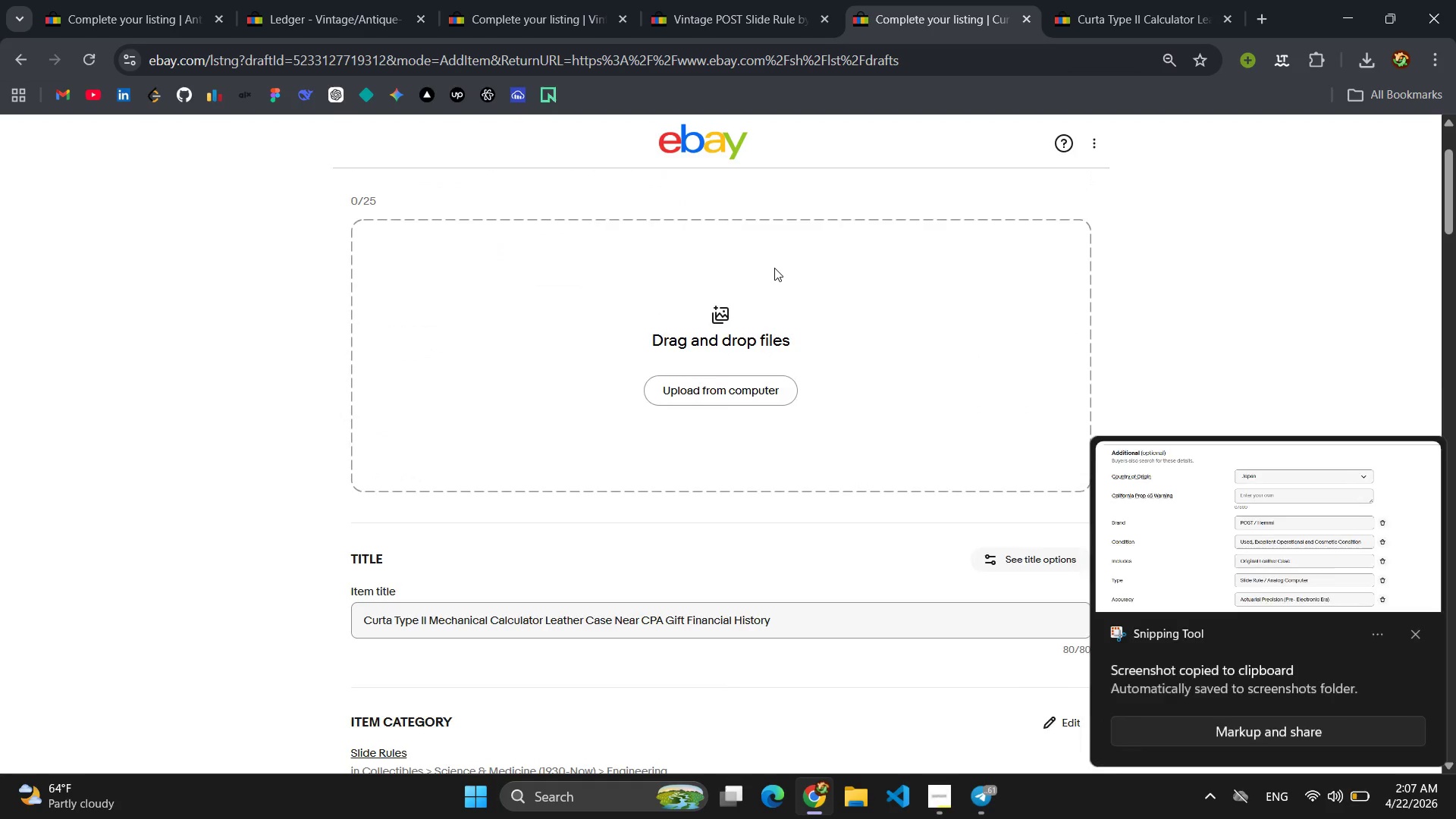 
wait(7.05)
 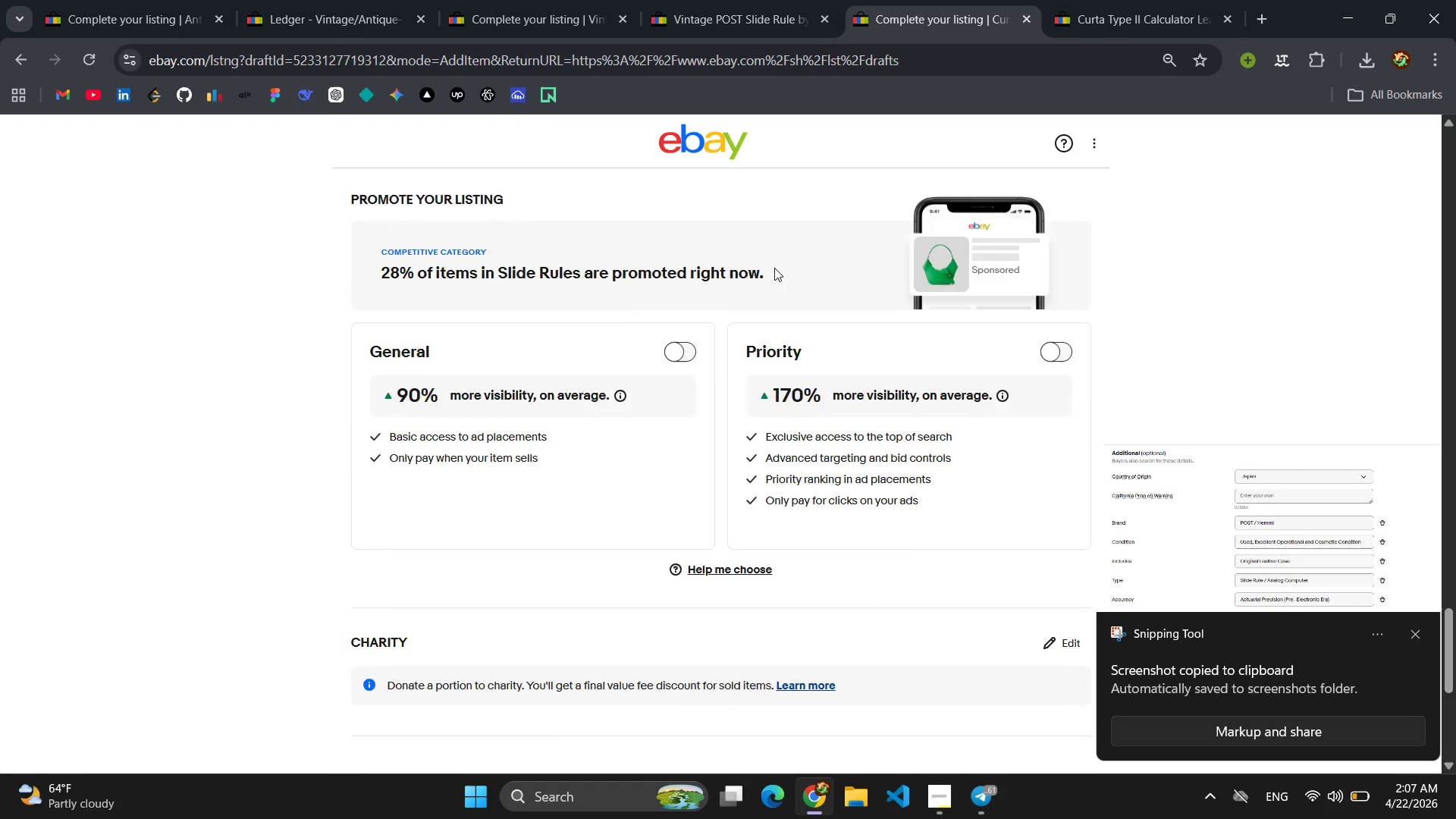 
key(Meta+Shift+ShiftLeft)
 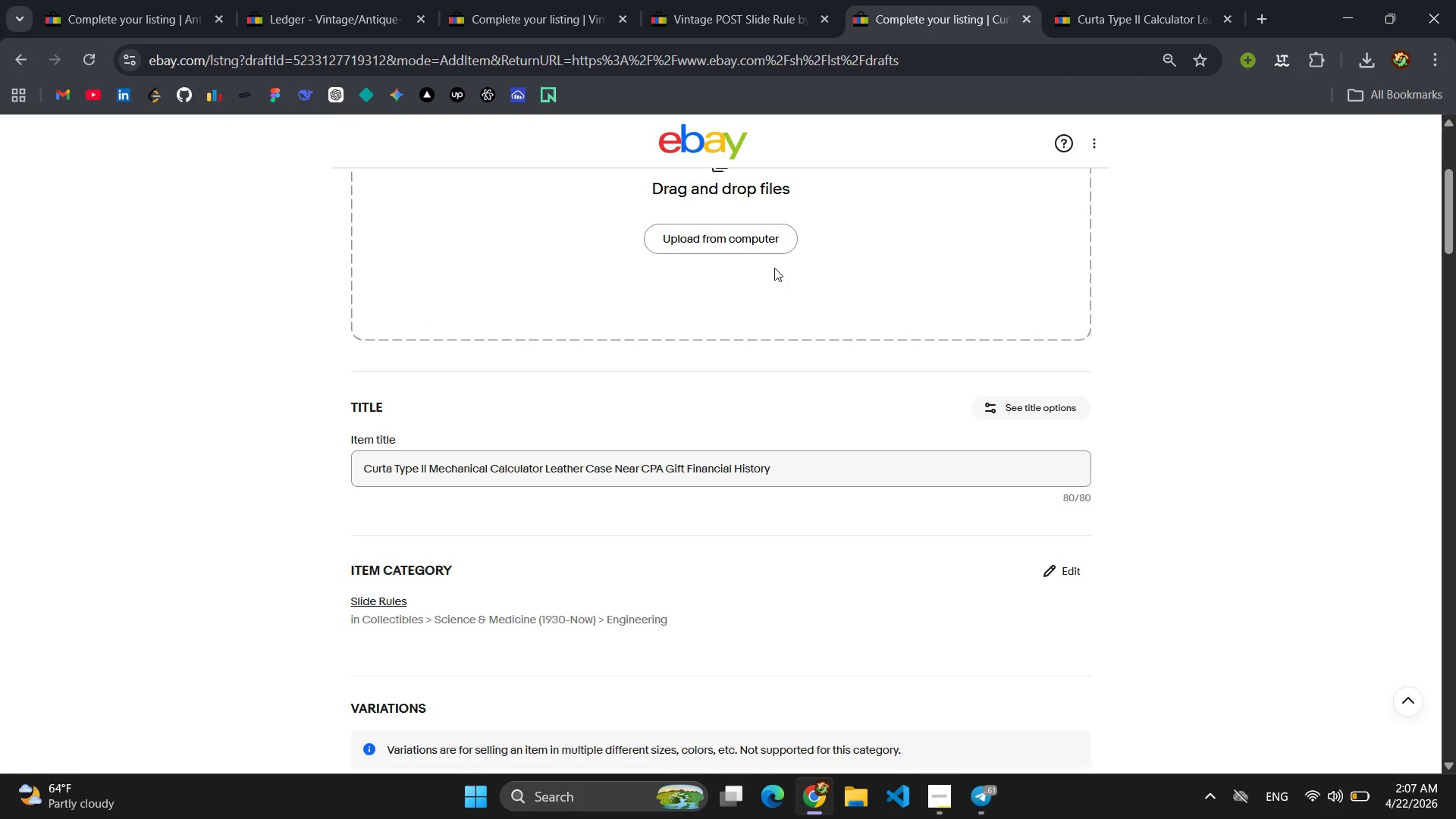 
key(Meta+MetaLeft)
 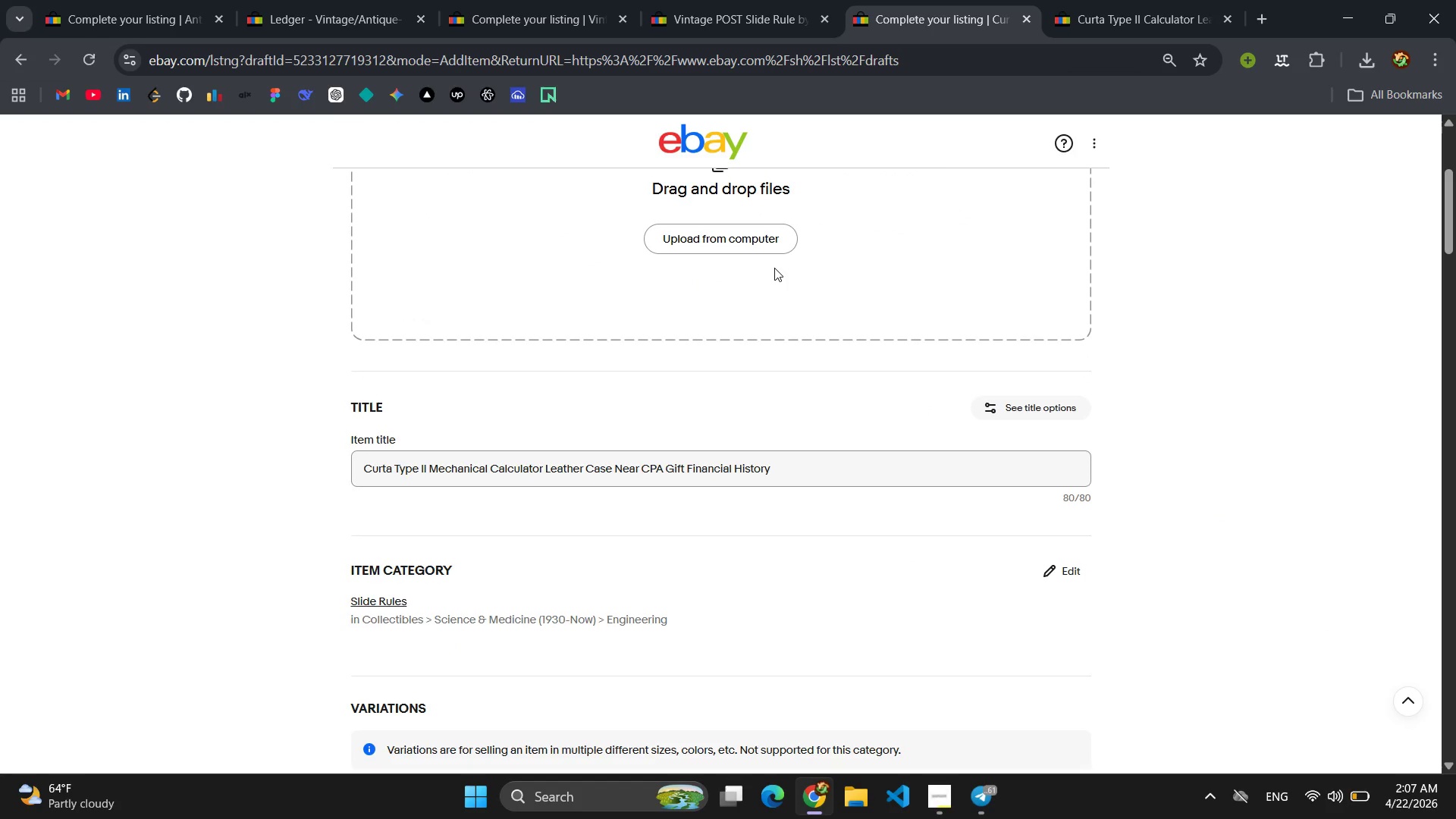 
key(Meta+Shift+S)
 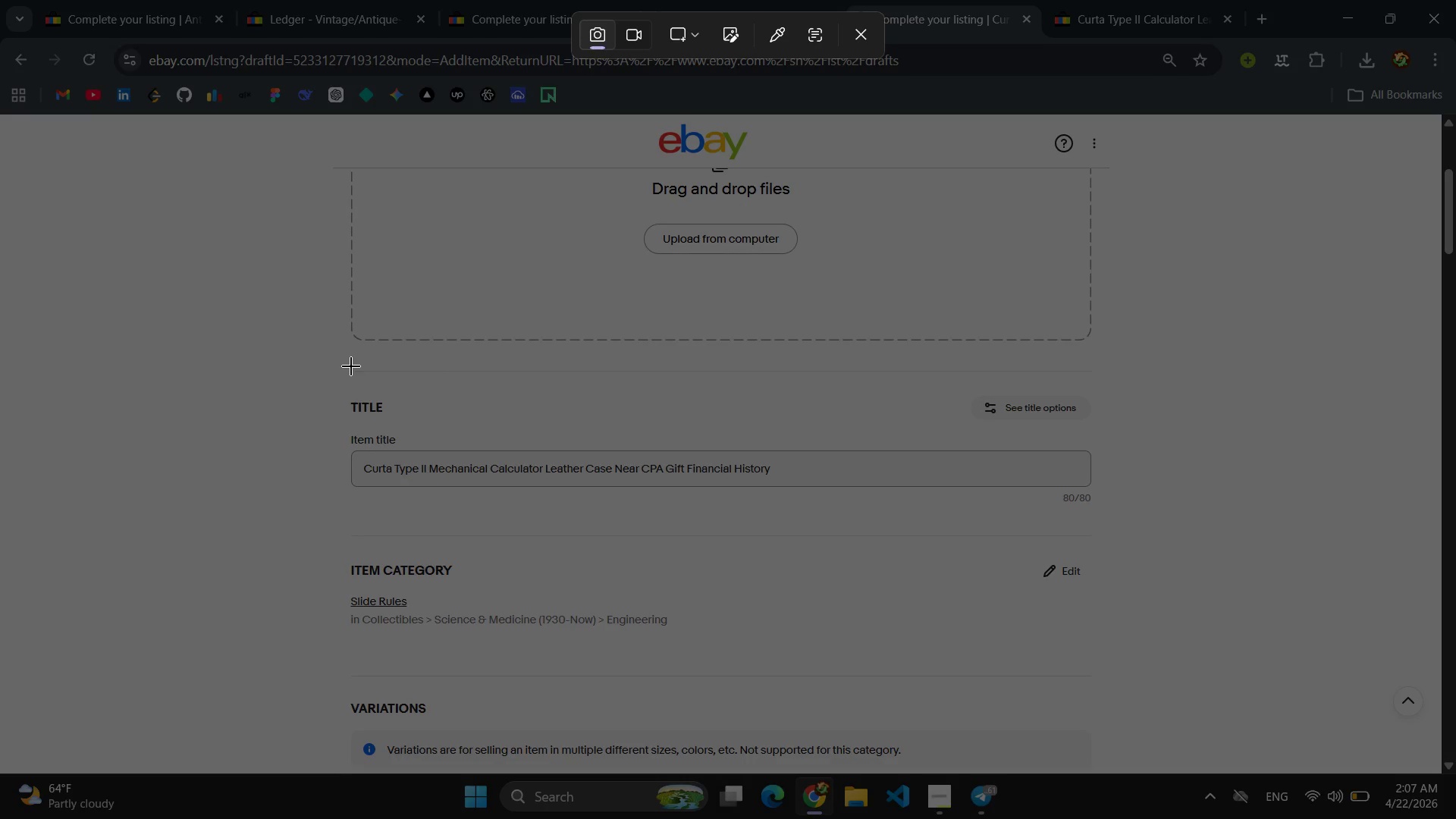 
left_click_drag(start_coordinate=[344, 366], to_coordinate=[1102, 541])
 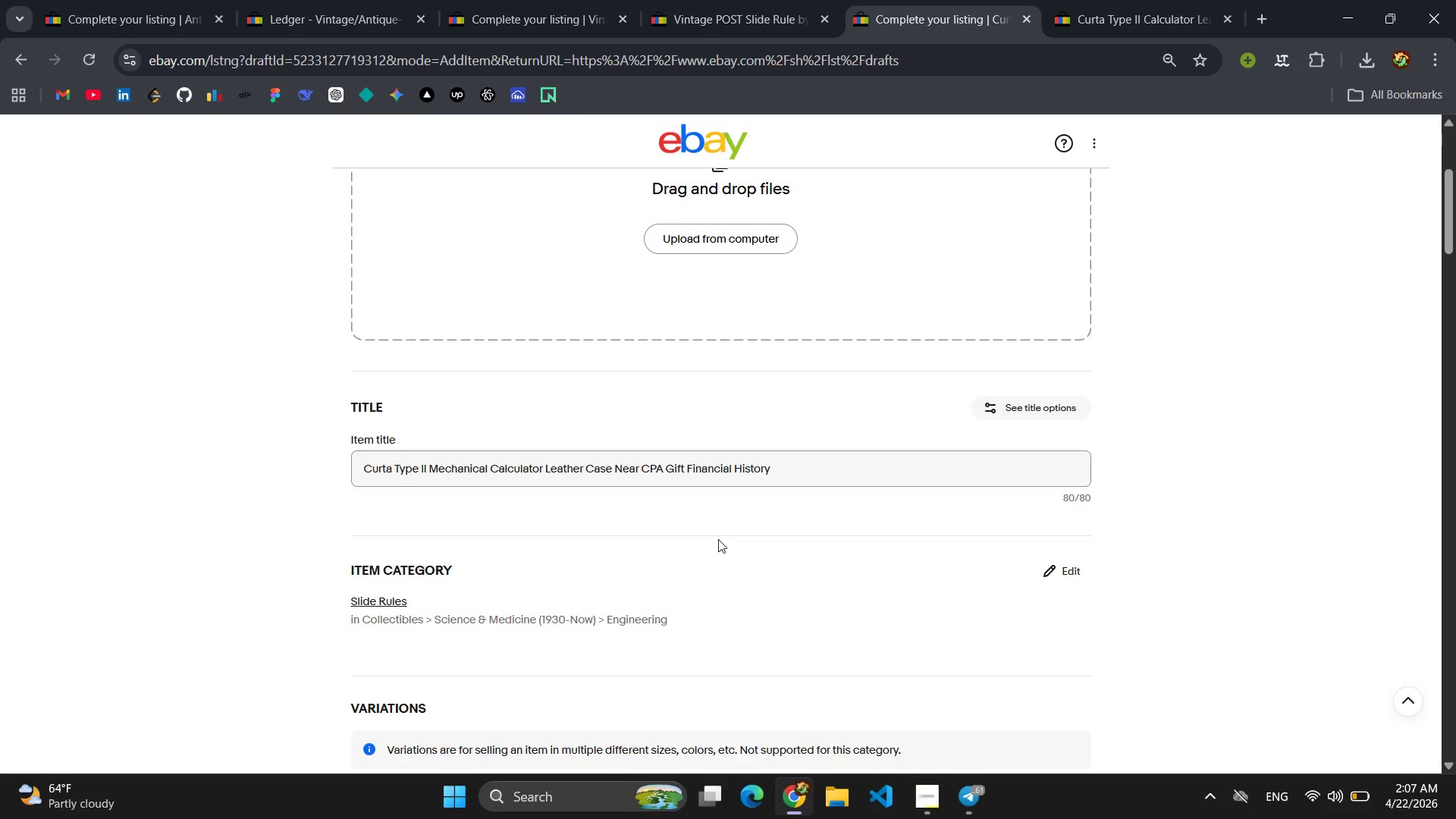 
scroll: coordinate [723, 537], scroll_direction: down, amount: 6.0
 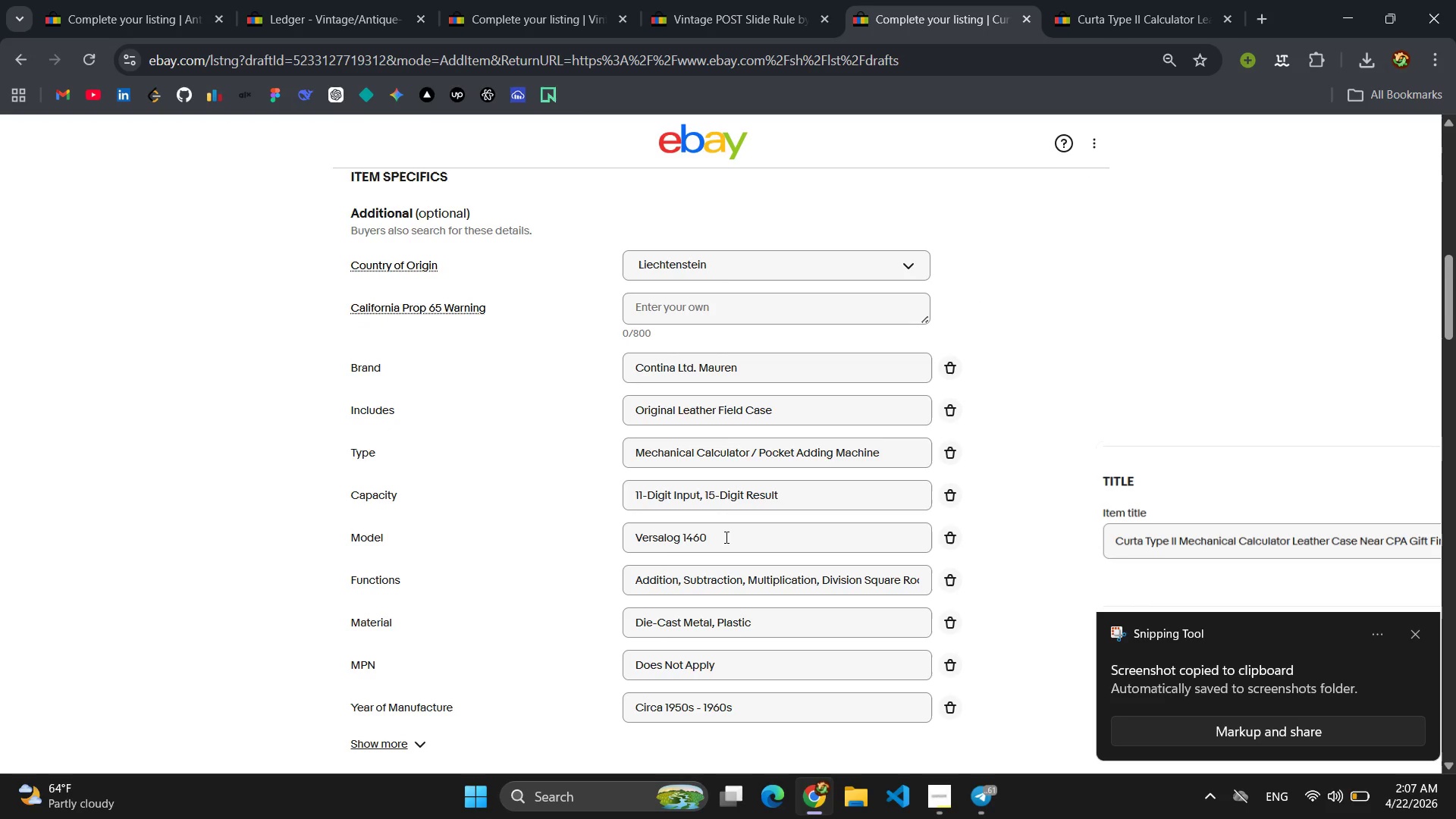 
scroll: coordinate [725, 537], scroll_direction: none, amount: 0.0
 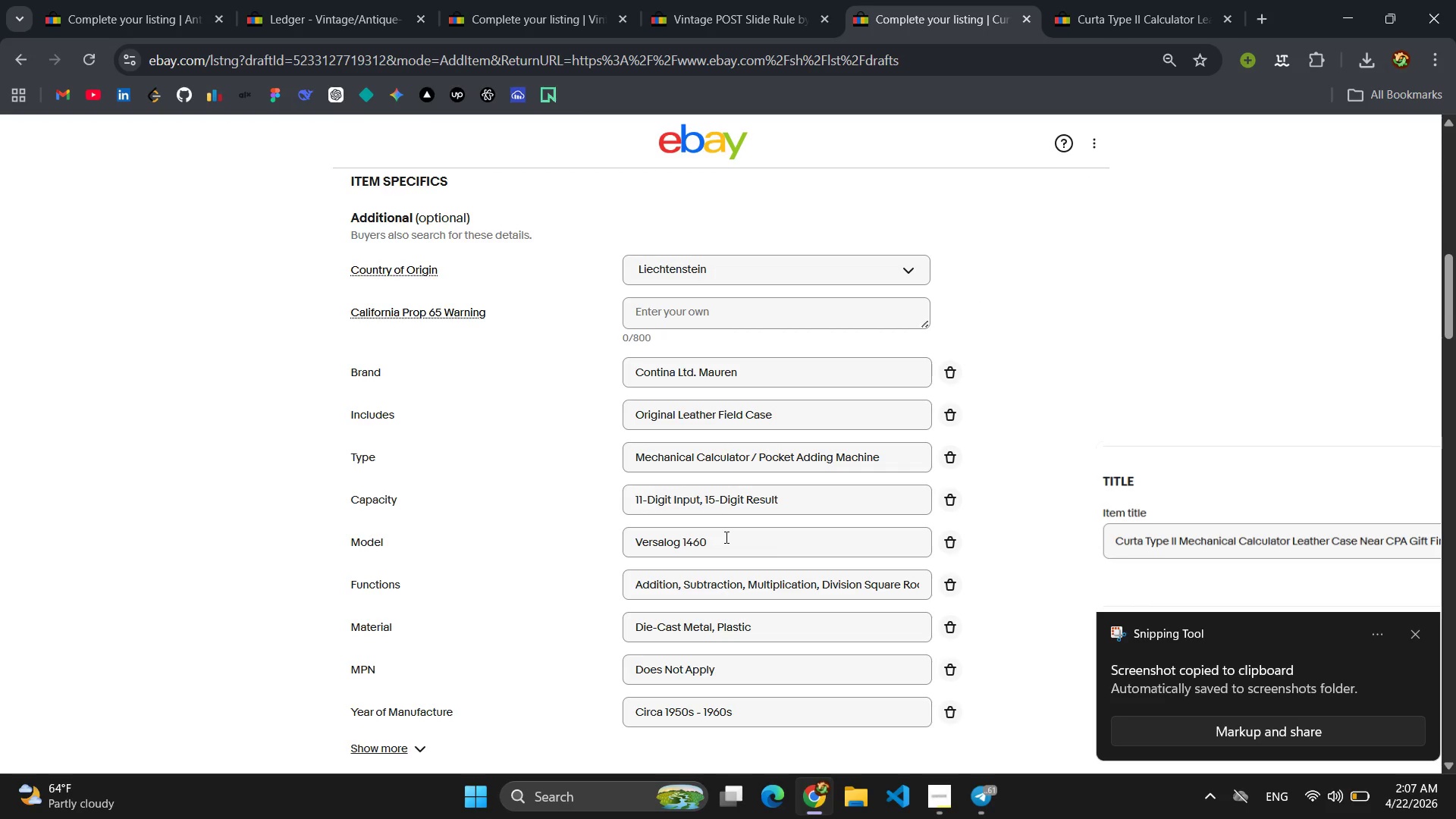 
key(Meta+MetaLeft)
 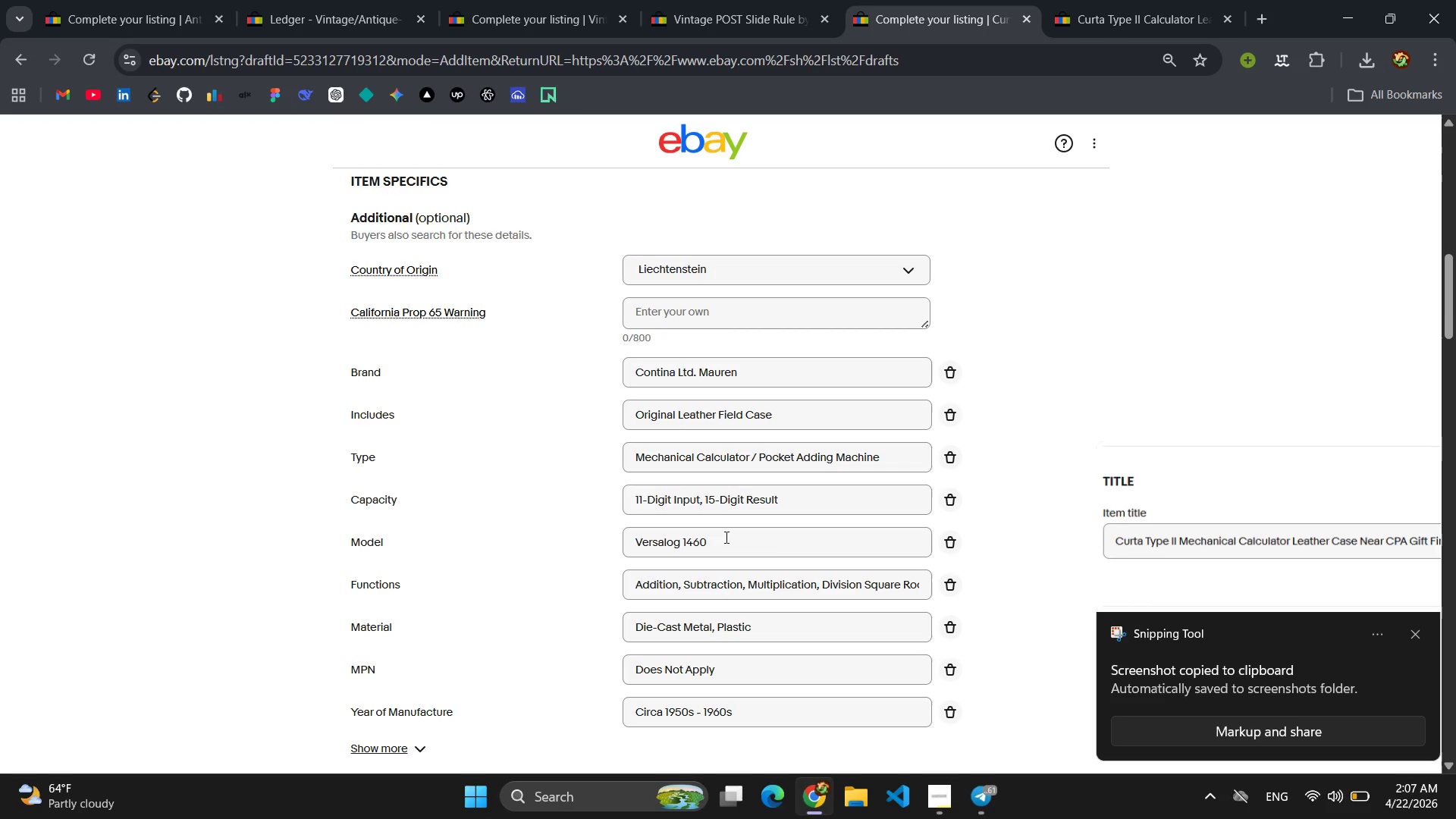 
key(Meta+Shift+S)
 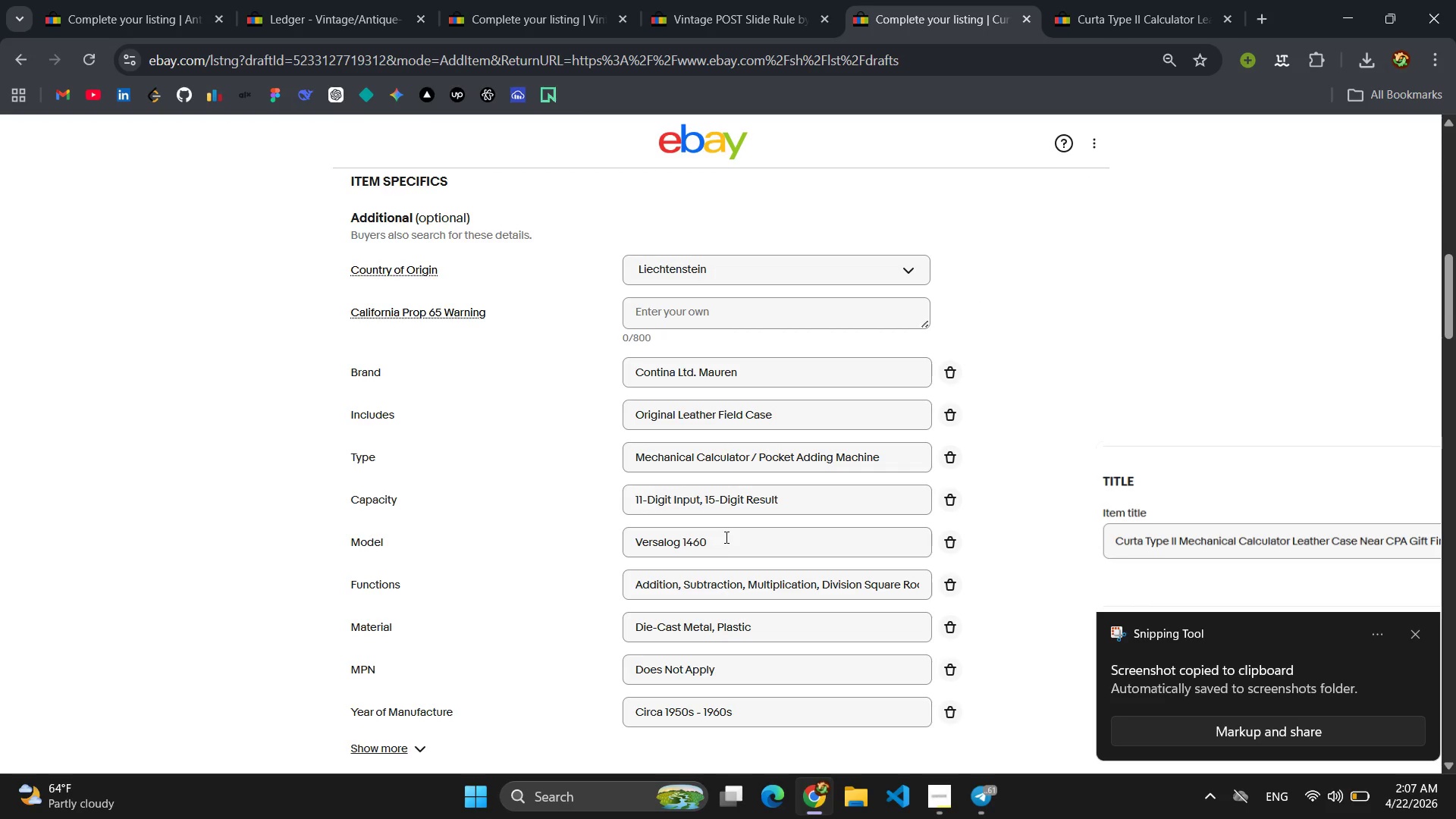 
key(Meta+Shift+ShiftLeft)
 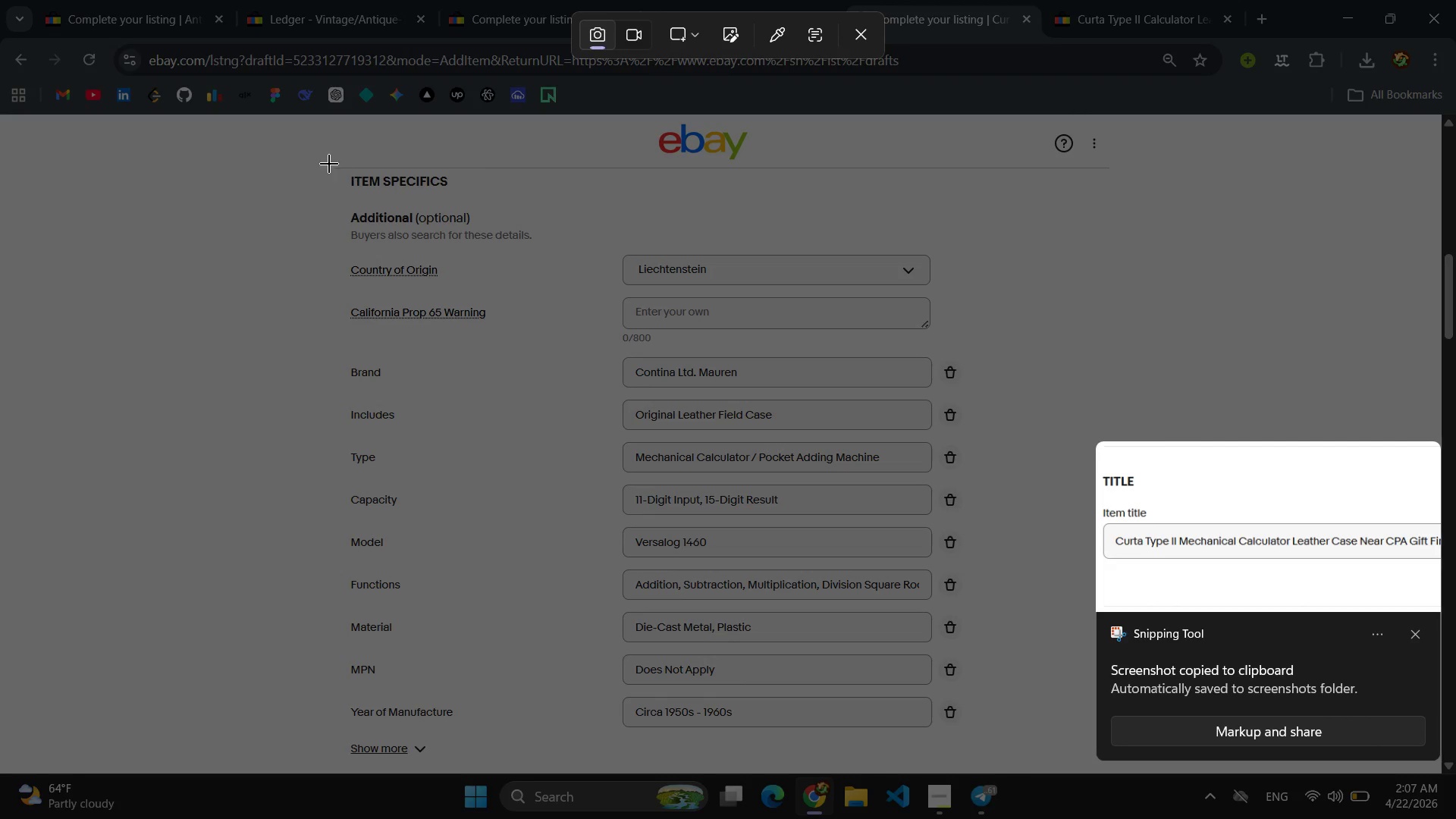 
left_click_drag(start_coordinate=[308, 153], to_coordinate=[1073, 766])
 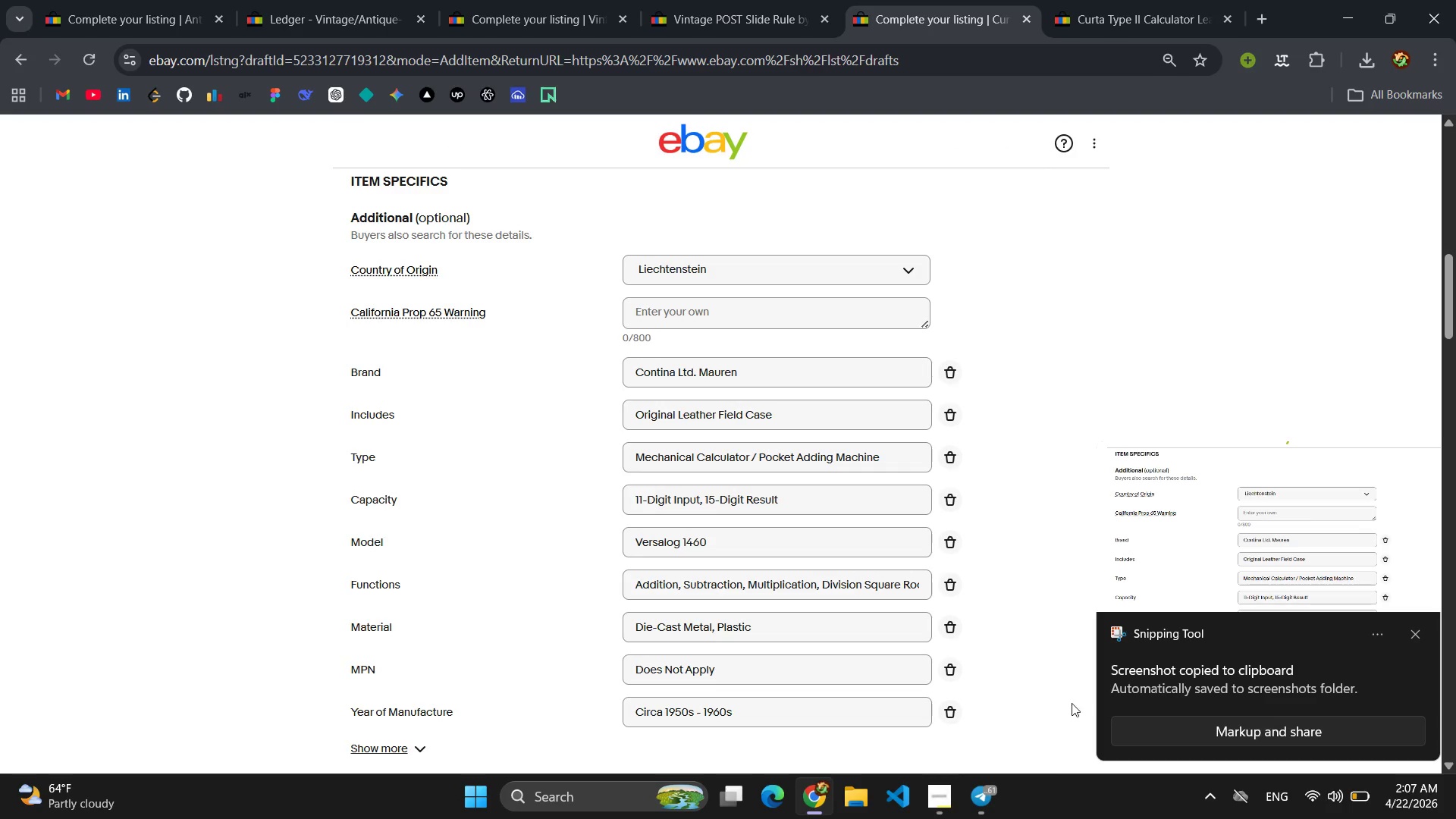 
left_click([1118, 0])
 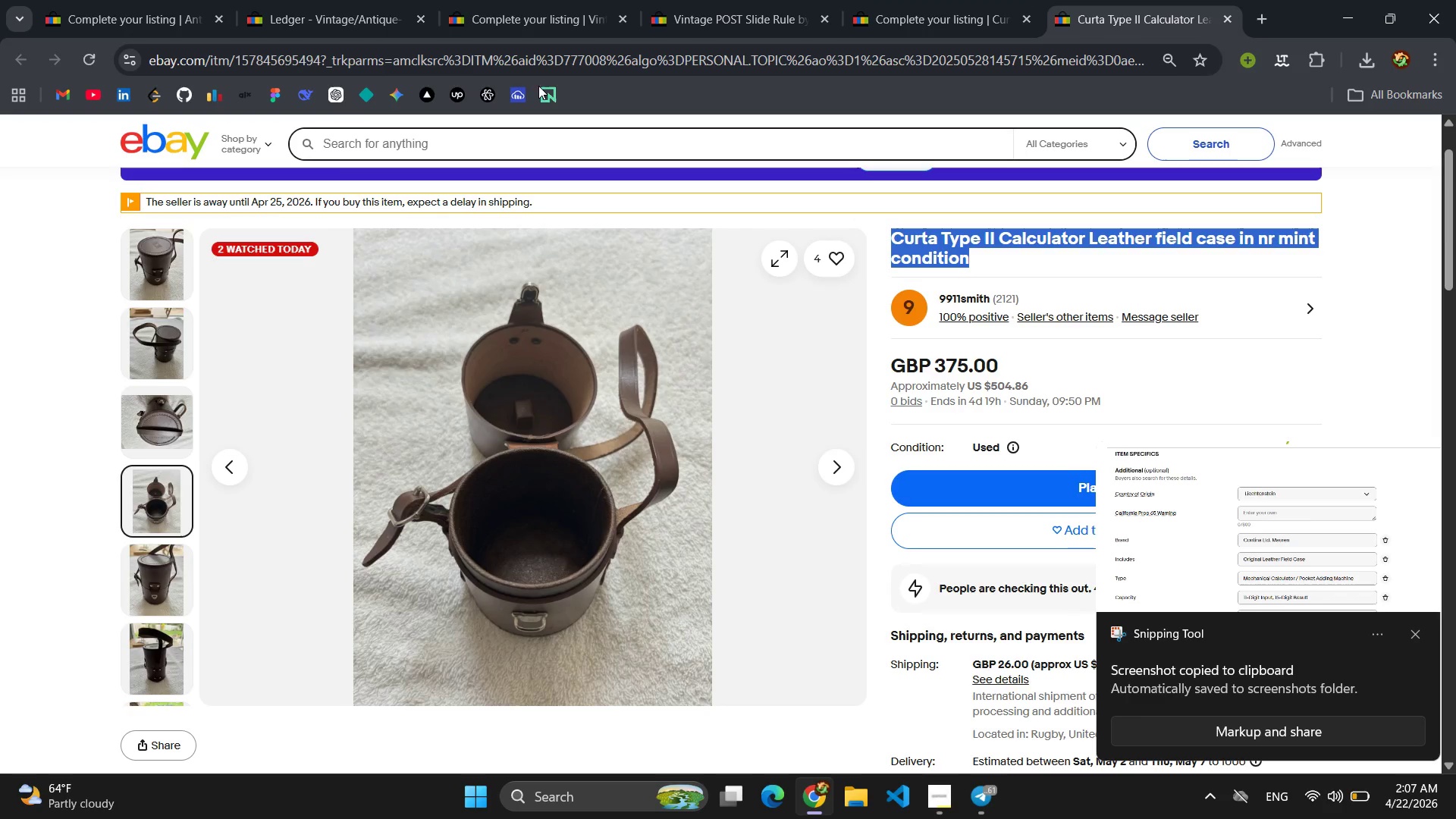 
left_click([504, 0])
 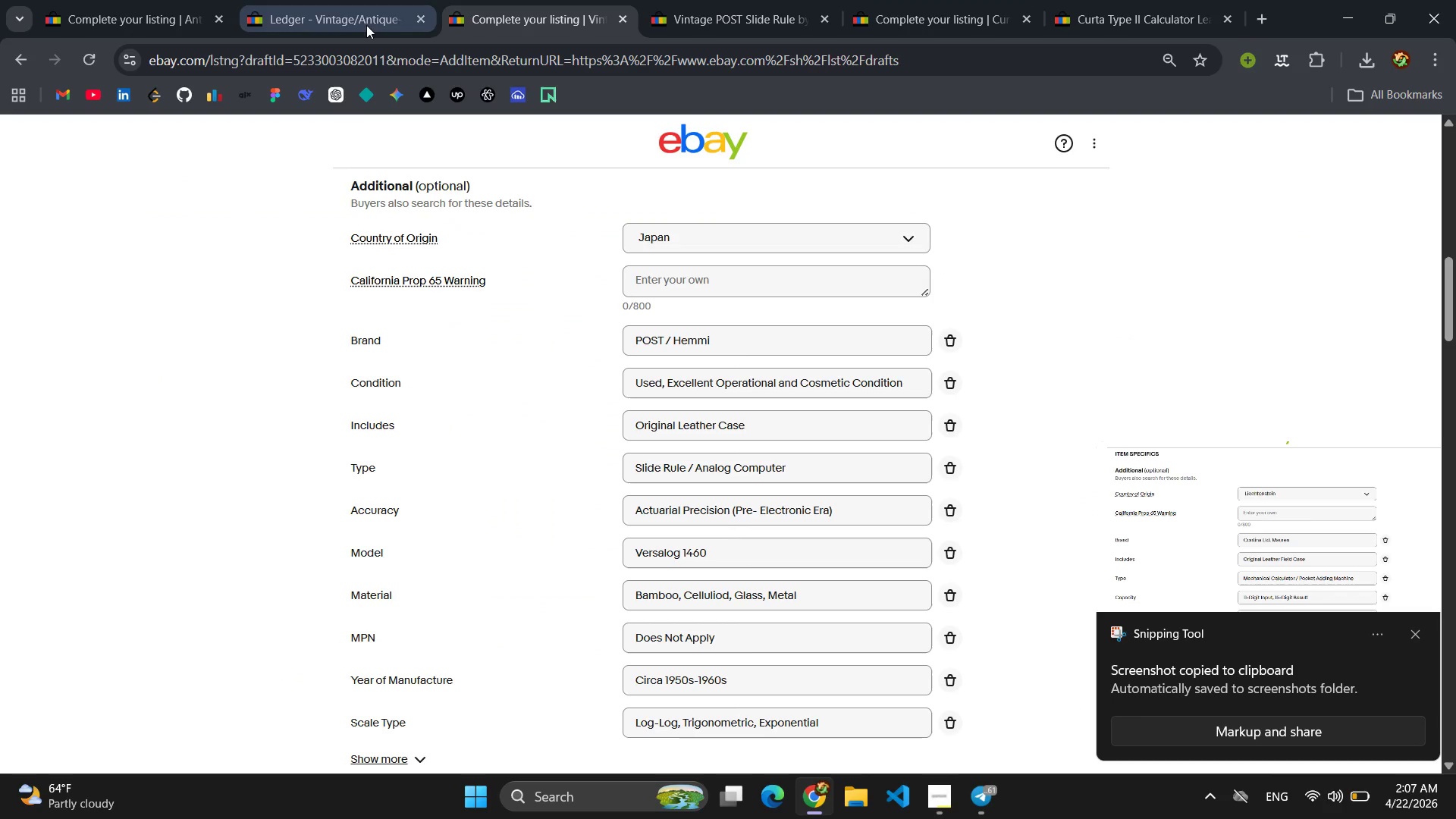 
left_click([341, 20])
 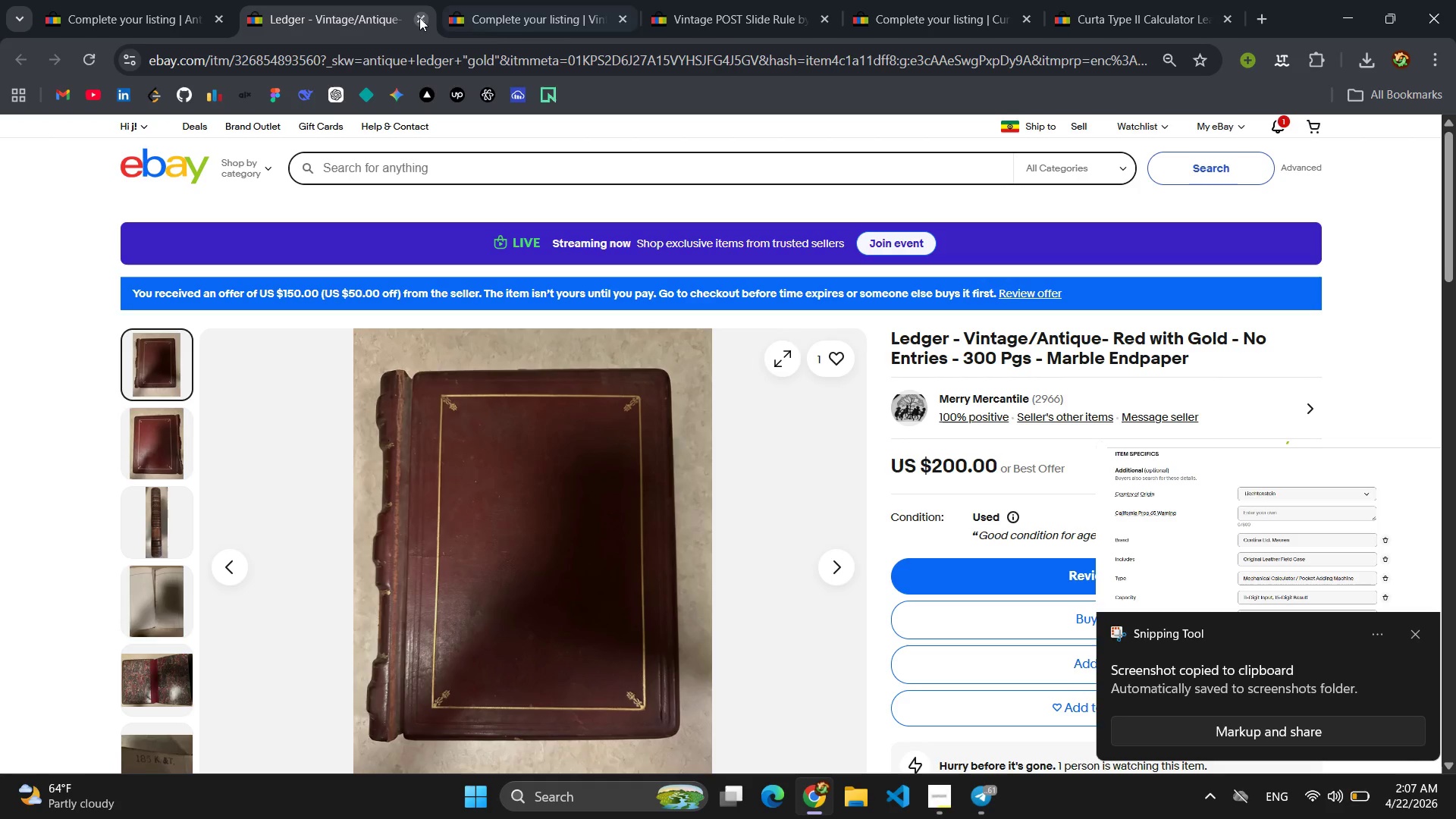 
left_click([419, 17])
 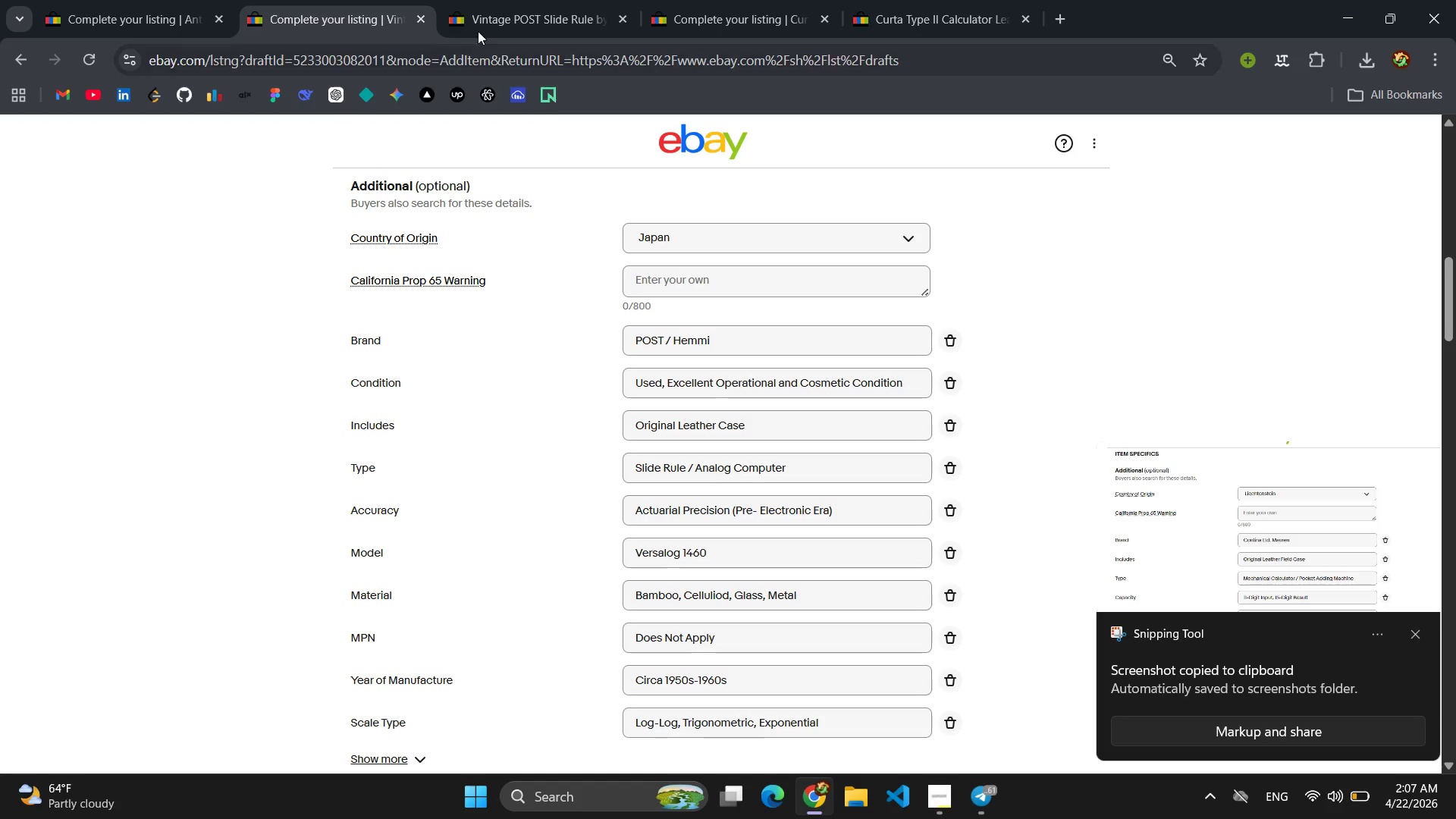 
left_click([489, 19])
 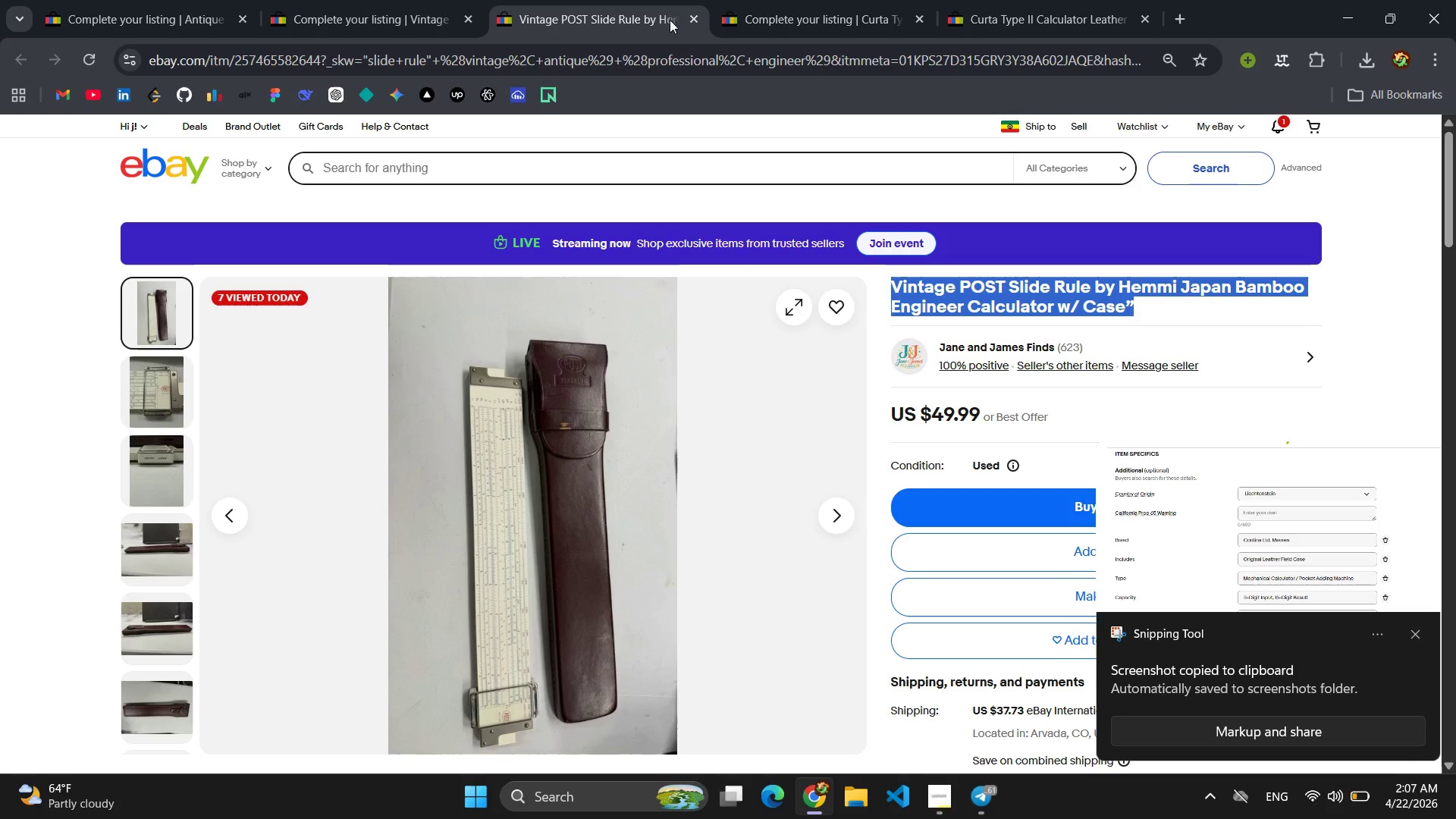 
left_click([695, 17])
 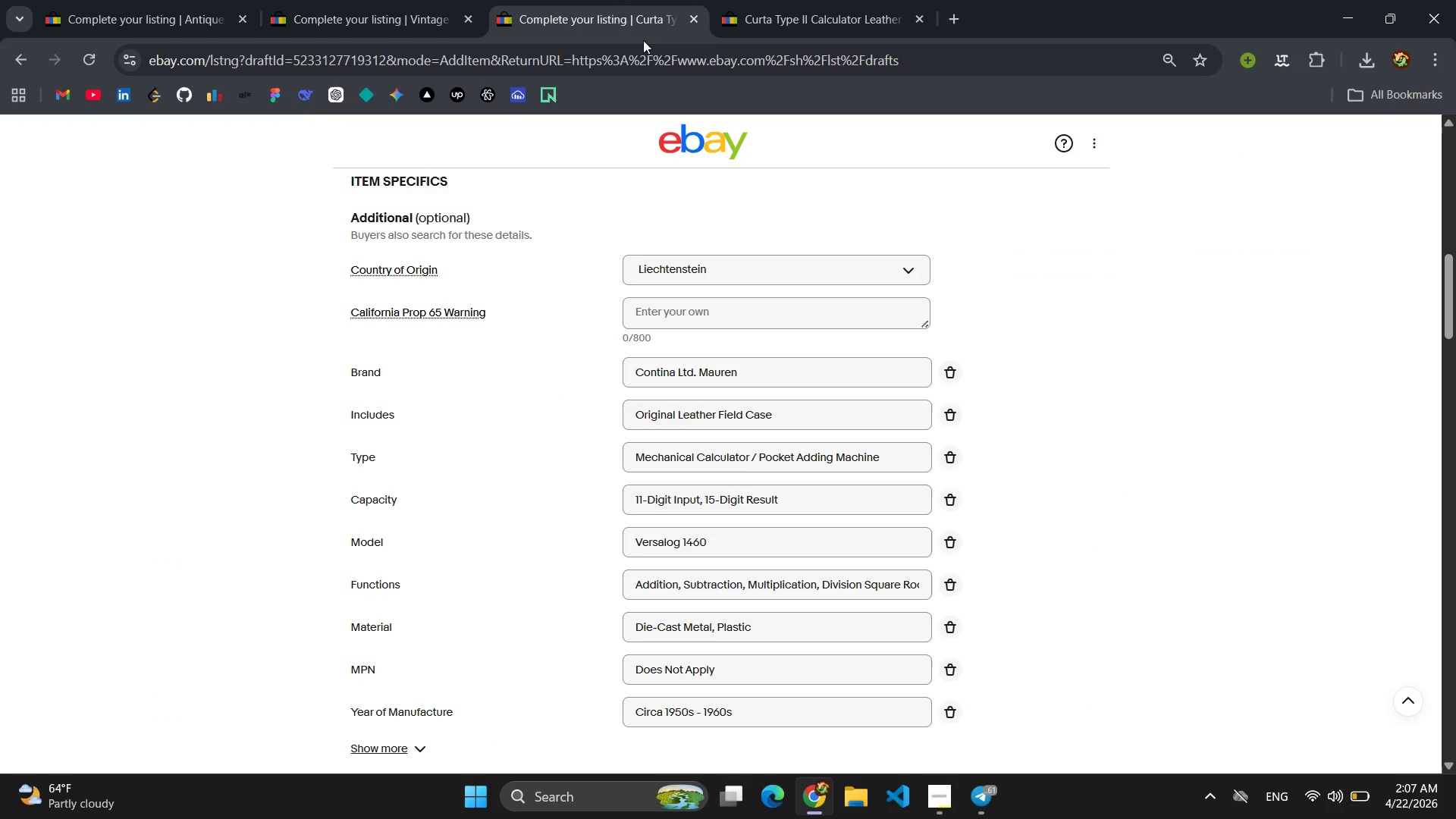 
left_click([595, 0])